 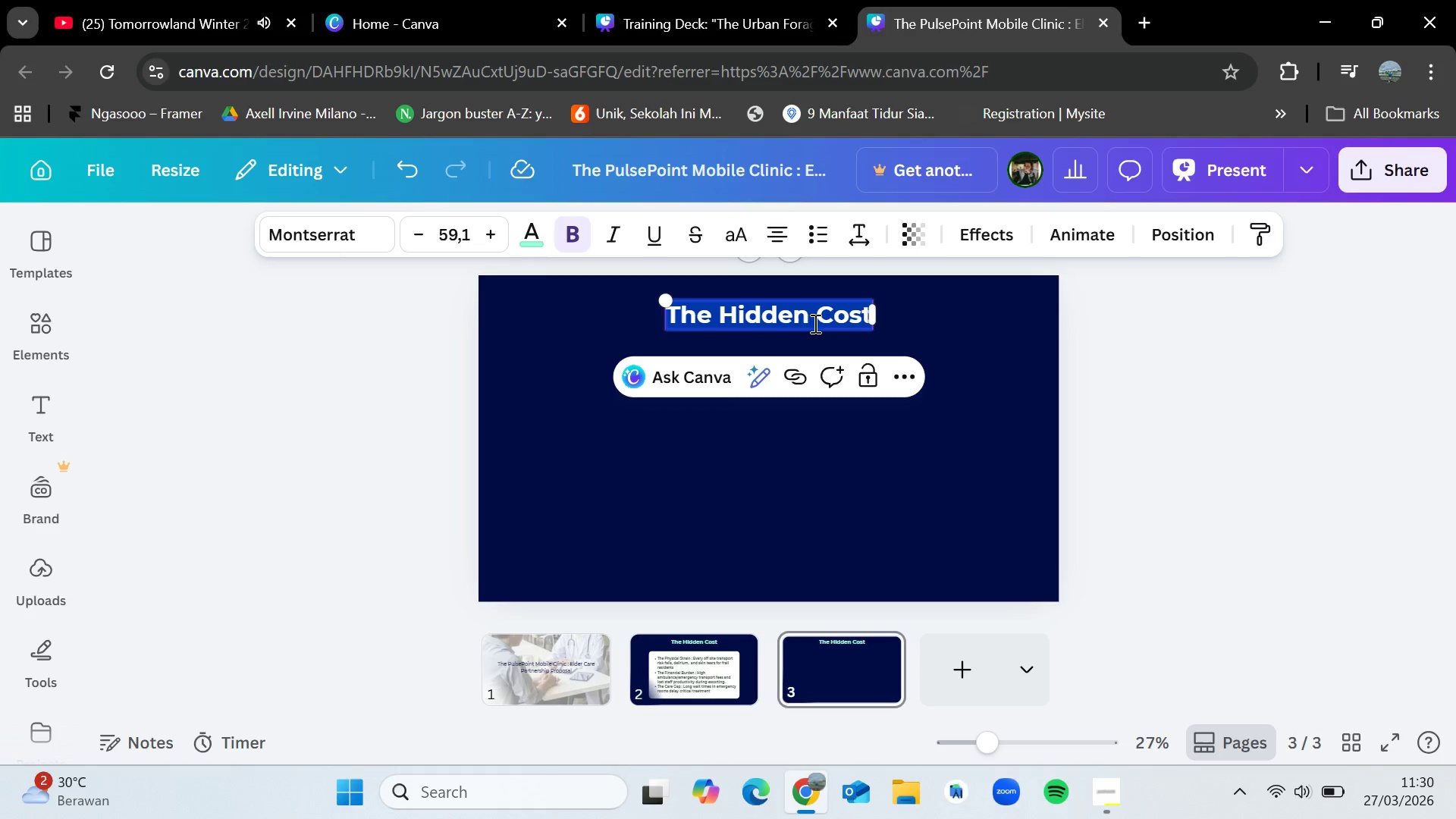 
key(Control+V)
 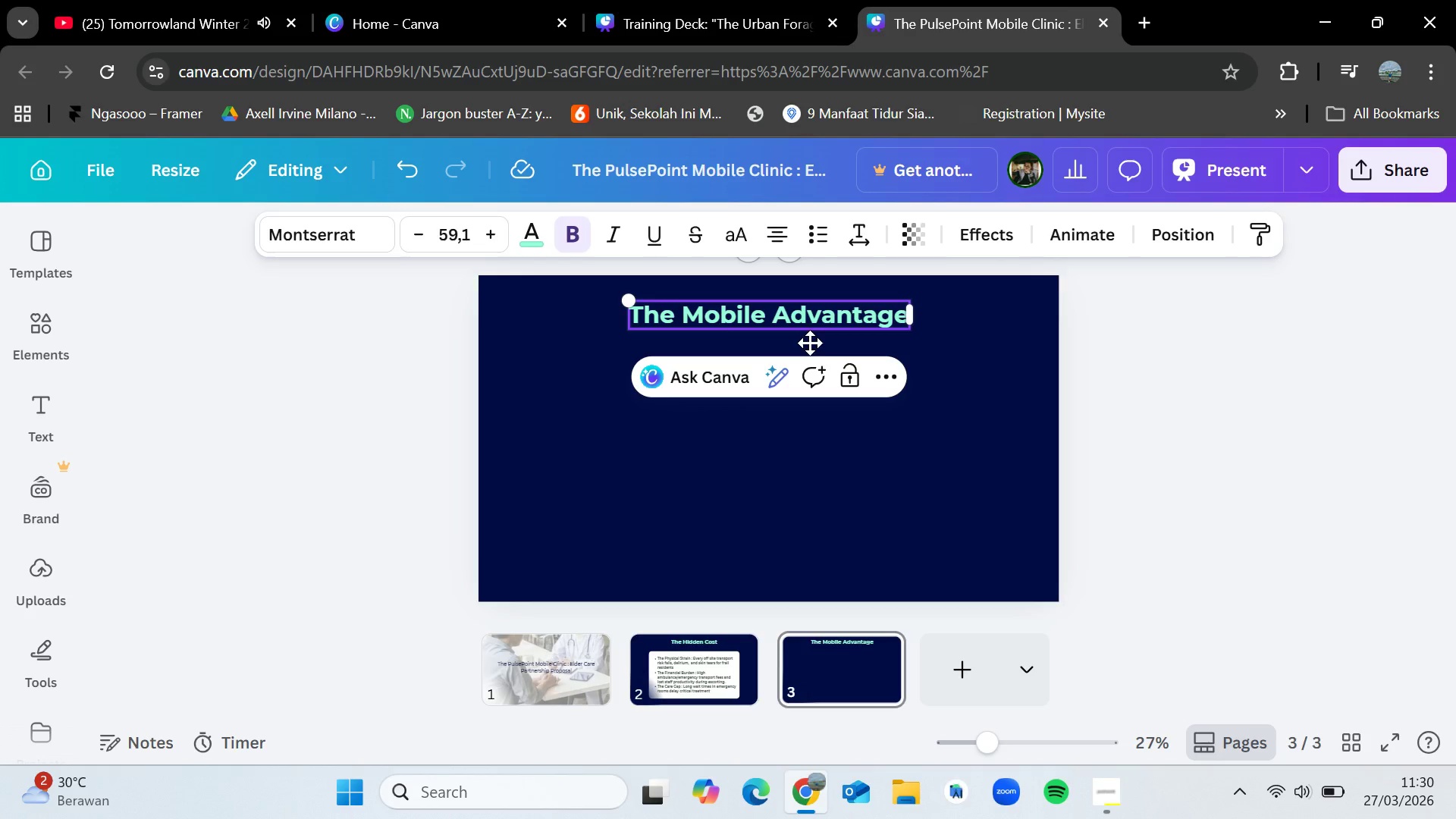 
left_click([699, 664])
 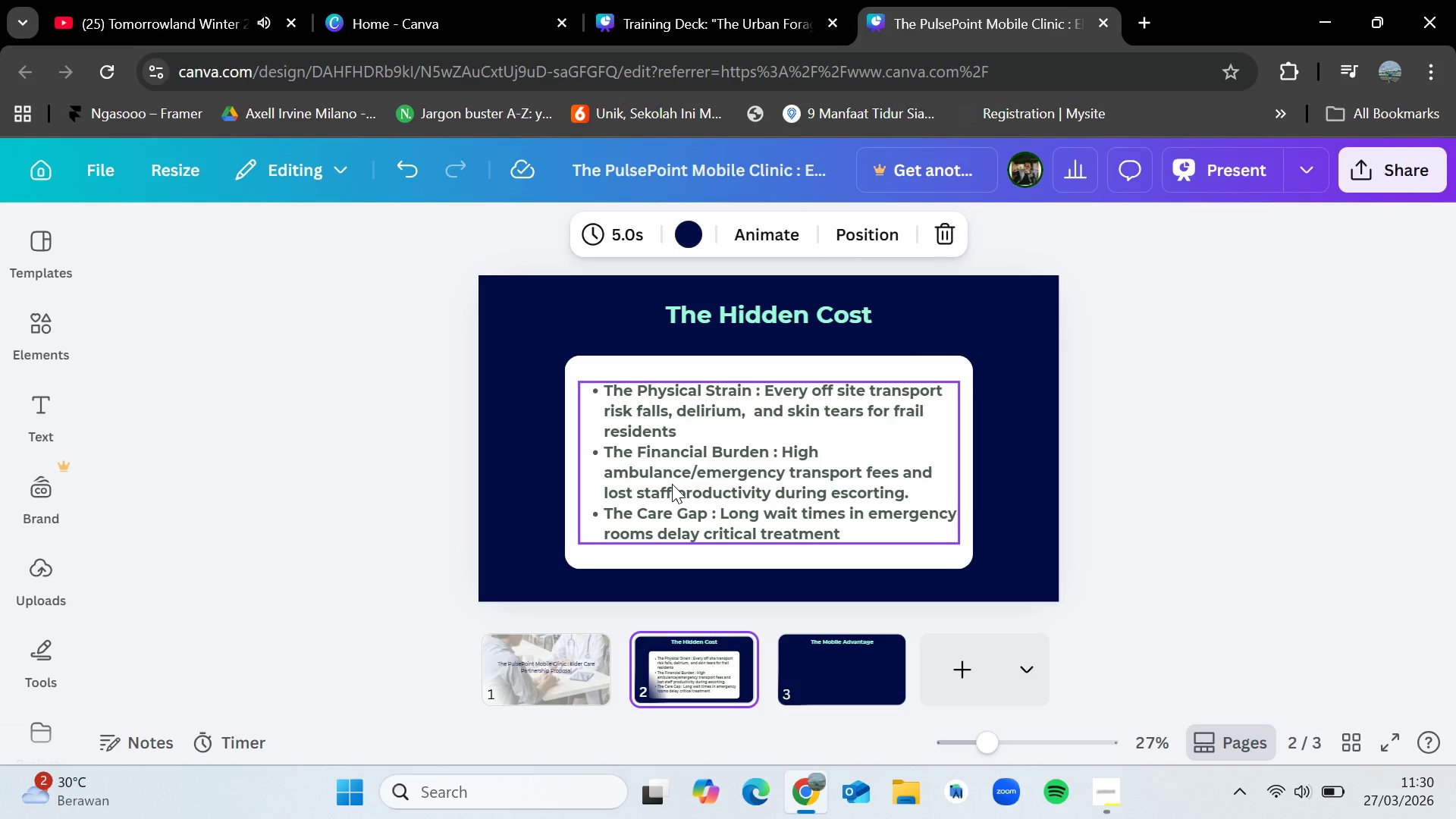 
double_click([672, 484])
 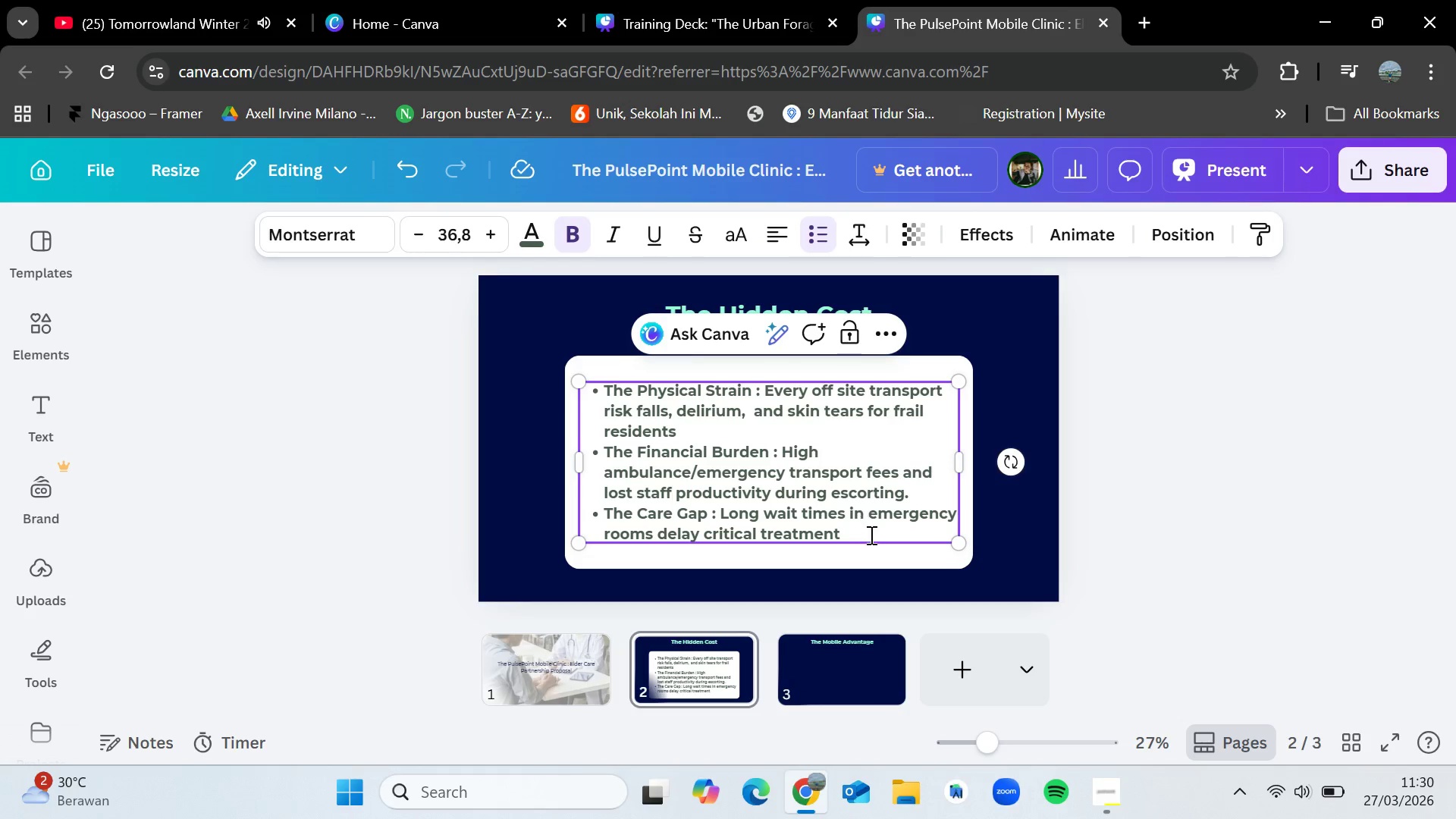 
left_click_drag(start_coordinate=[870, 535], to_coordinate=[601, 388])
 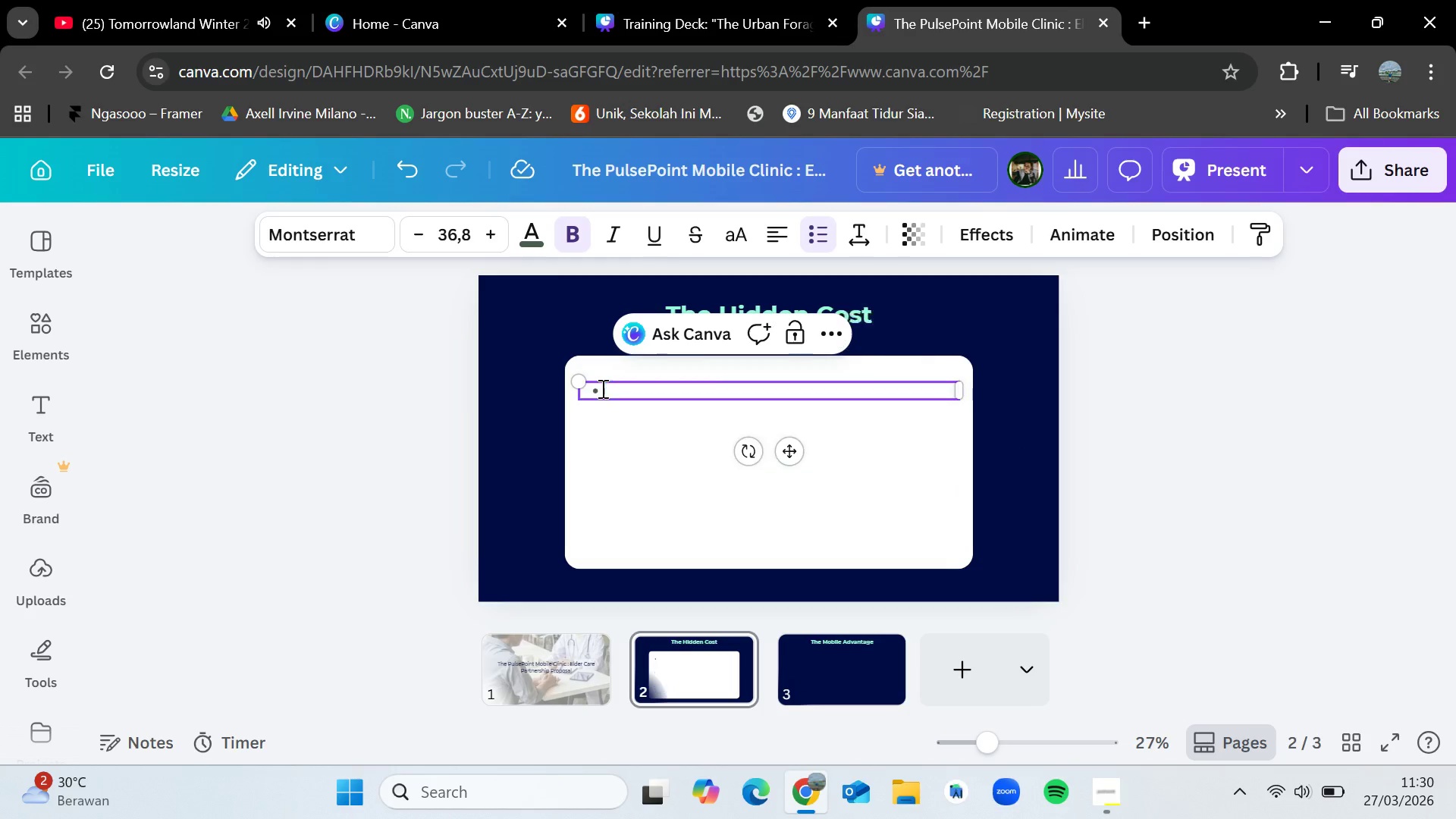 
key(Backspace)
type(Physical Toll : transporting frail residents causese)
key(Backspace)
type( stress, fatiguem)
key(Backspace)
type(, and risk of falls.)
 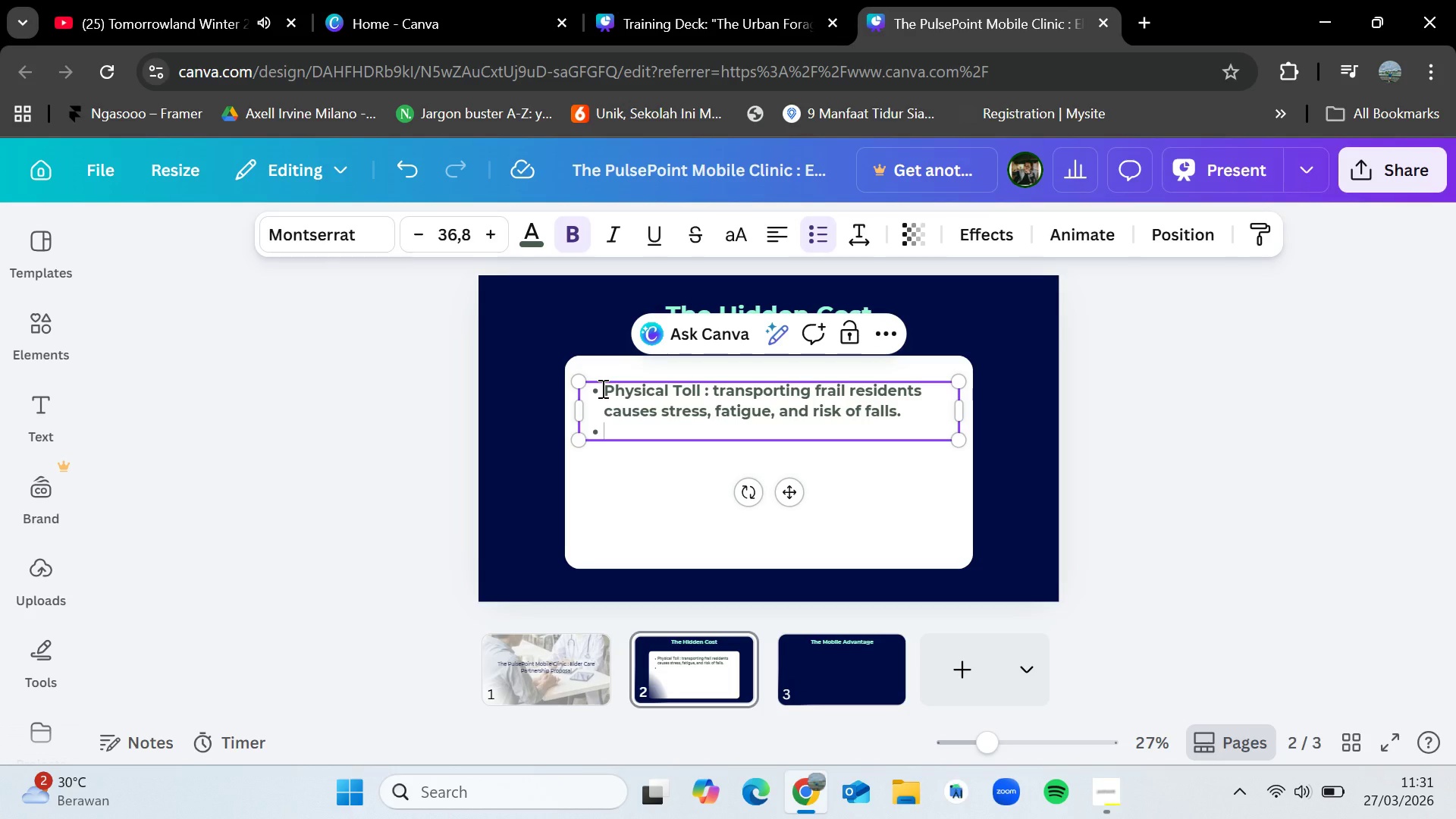 
 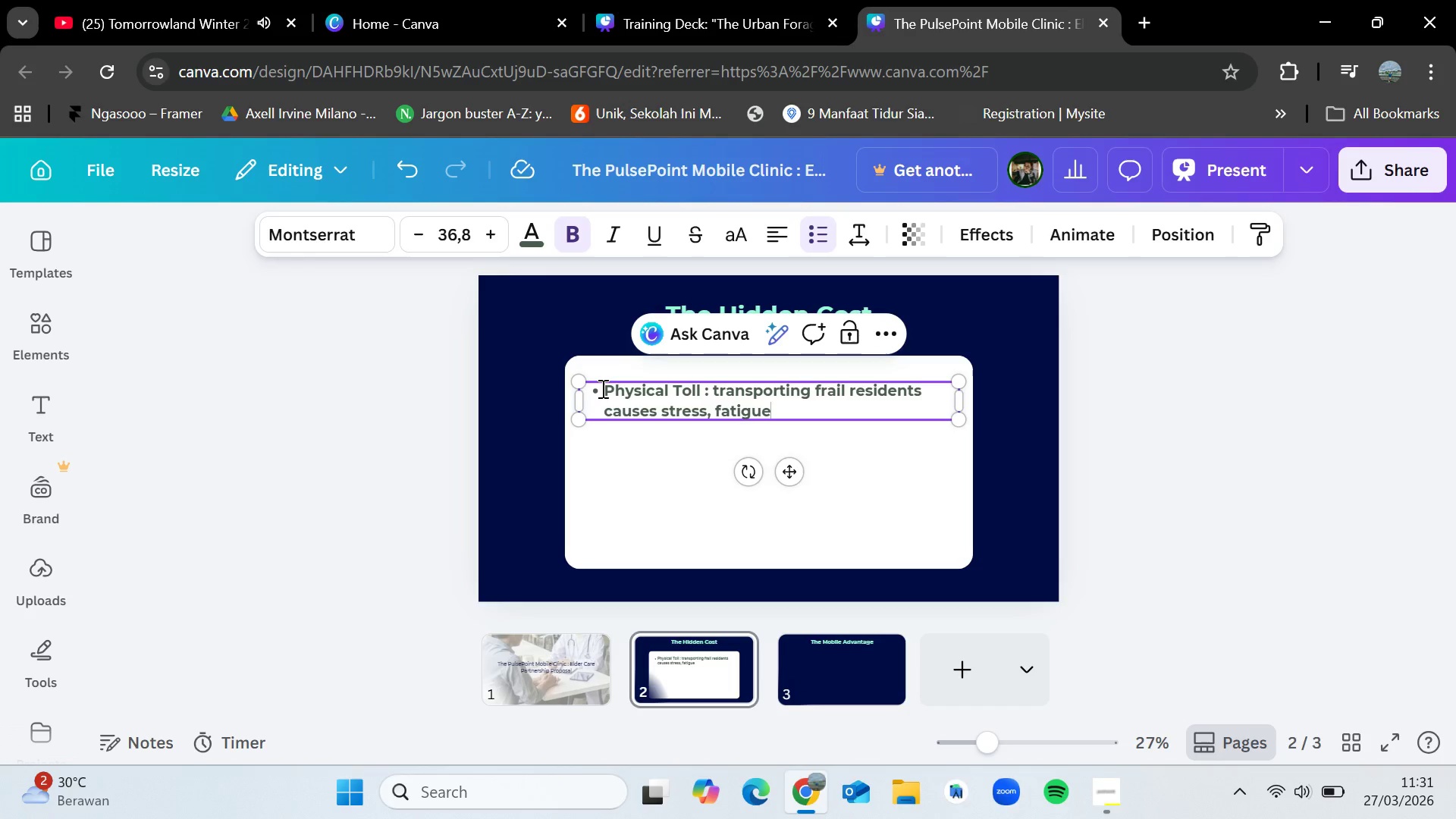 
key(Enter)
 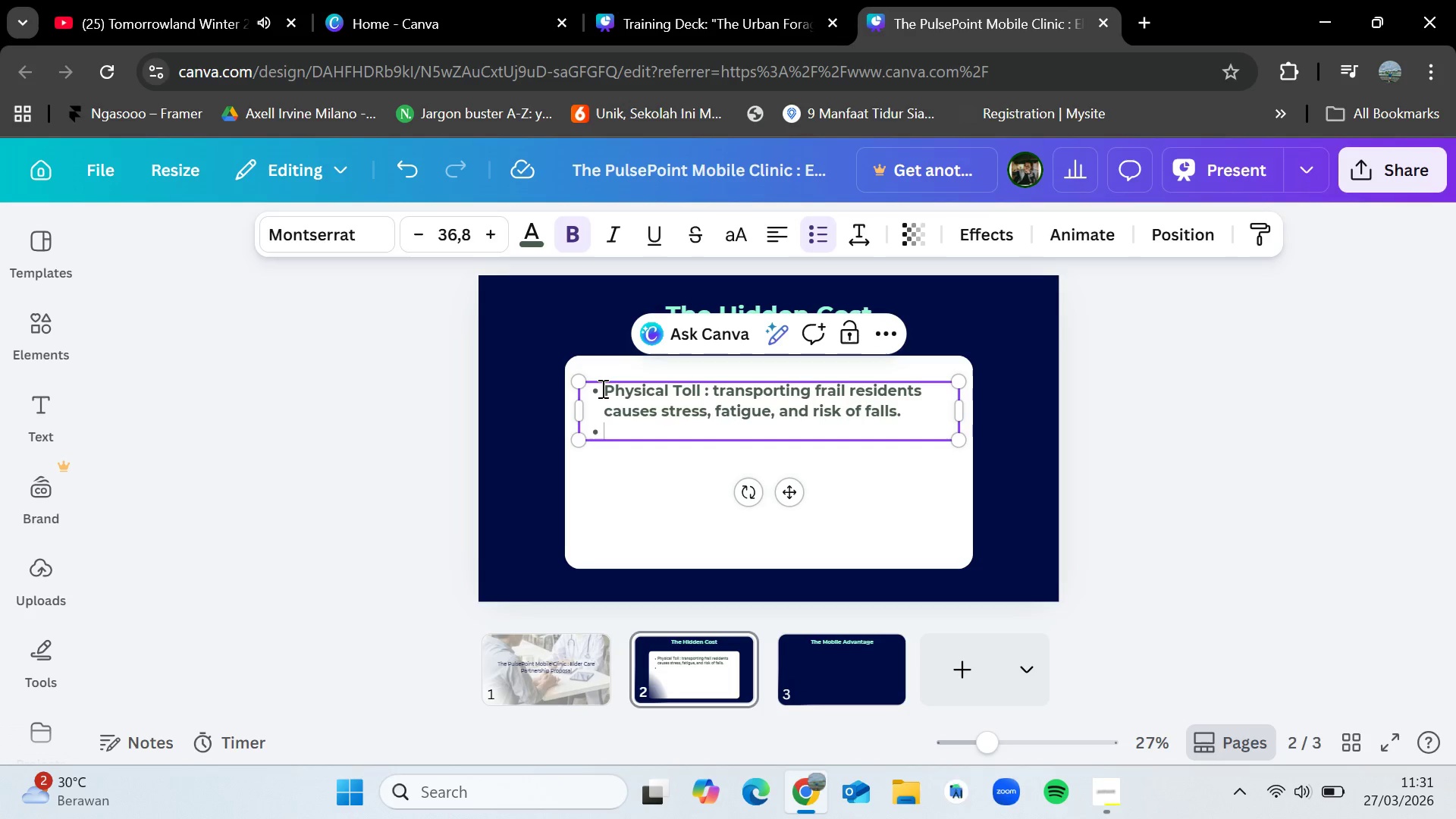 
type(Financial Toll : High ambulance)
 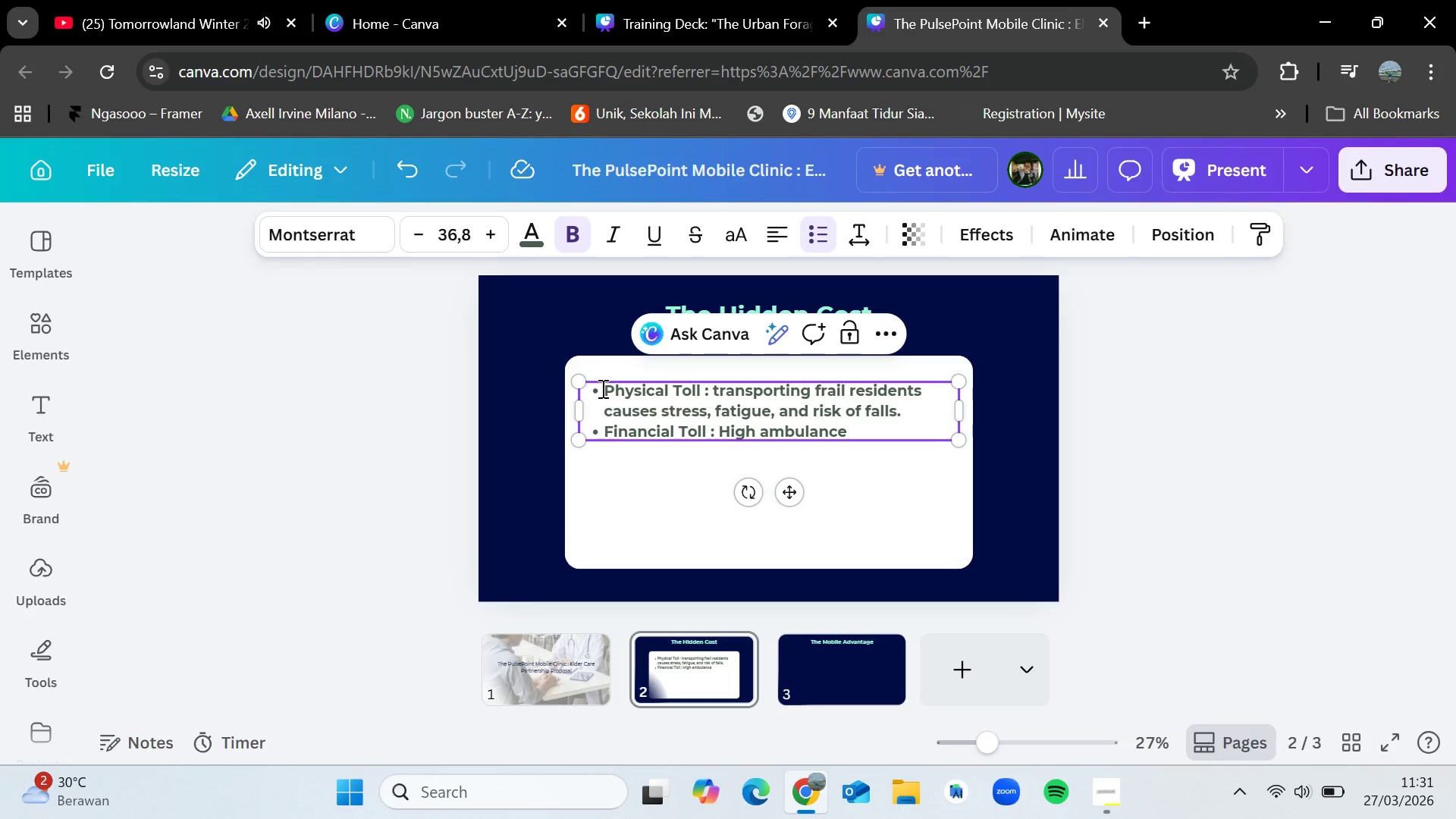 
left_click([725, 426])
 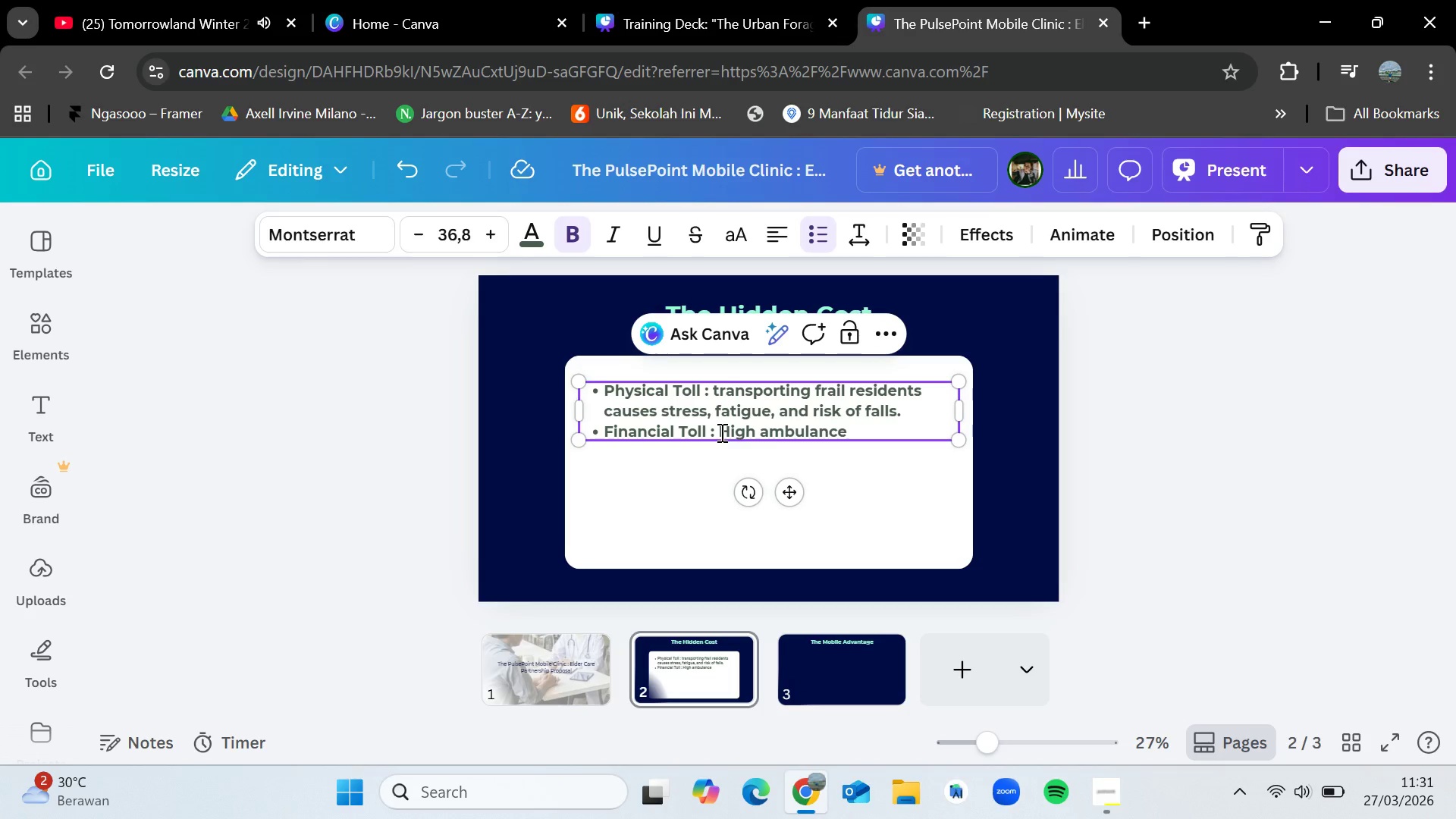 
key(Backspace)
 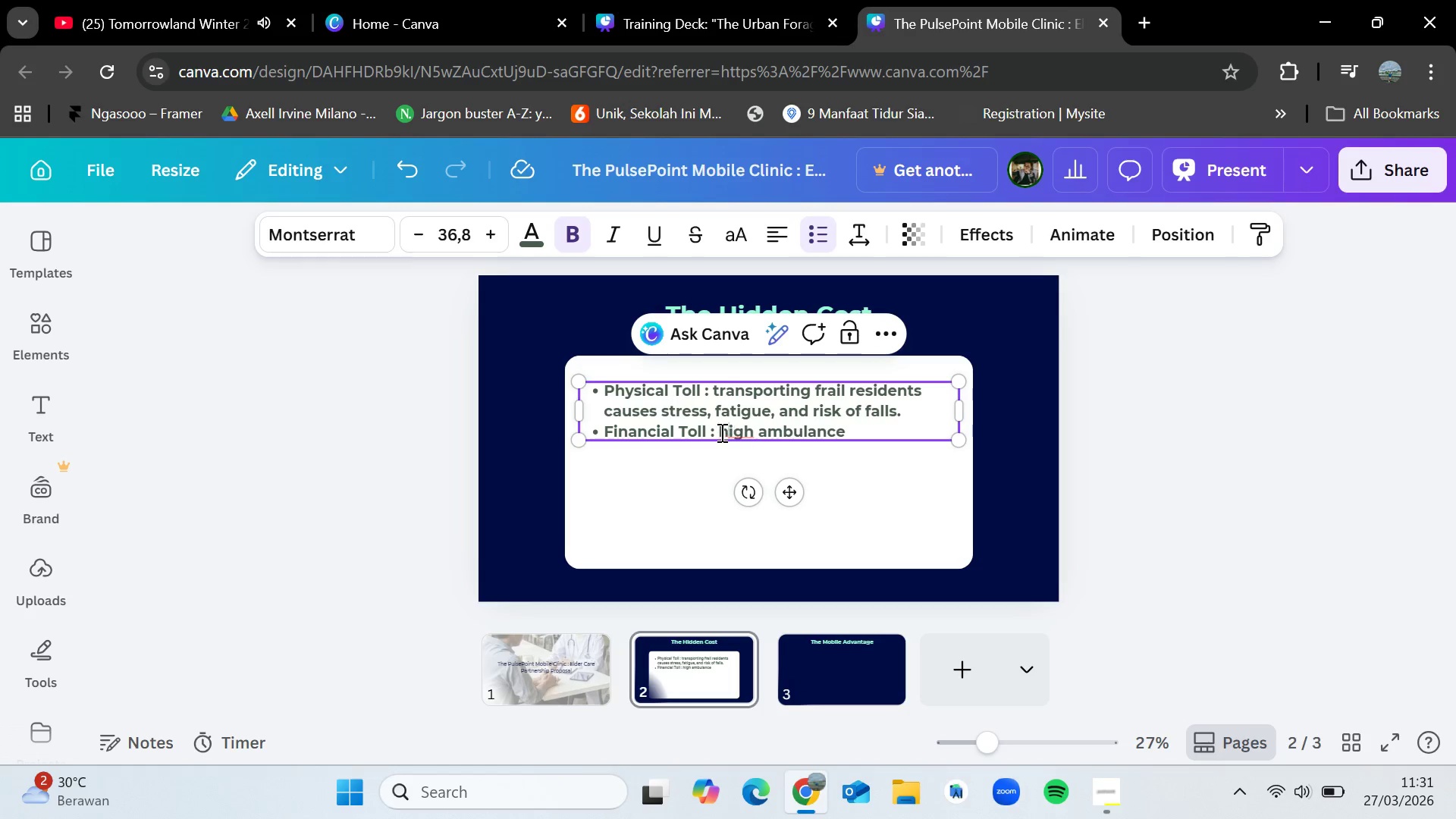 
key(H)
 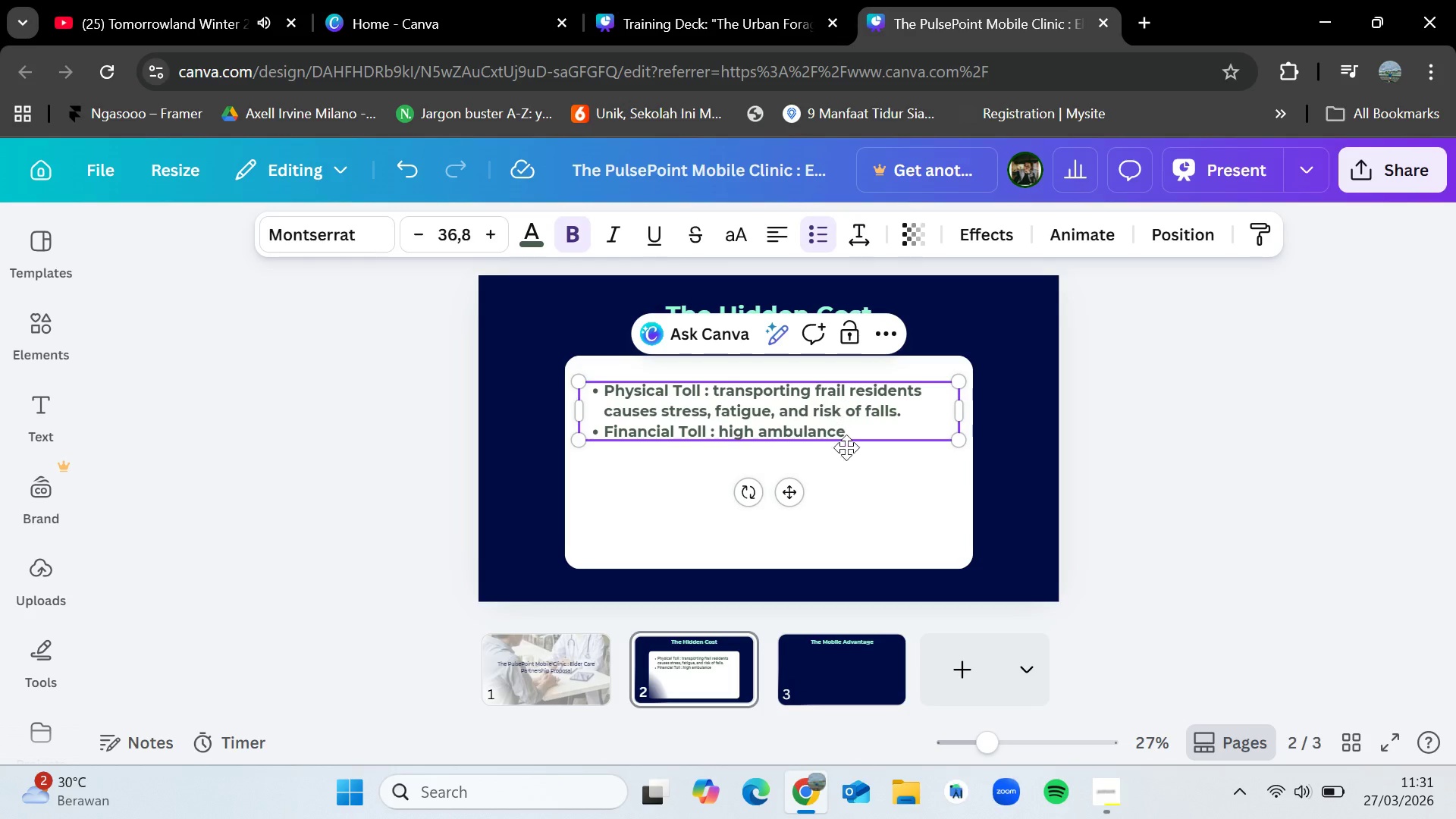 
left_click([853, 433])
 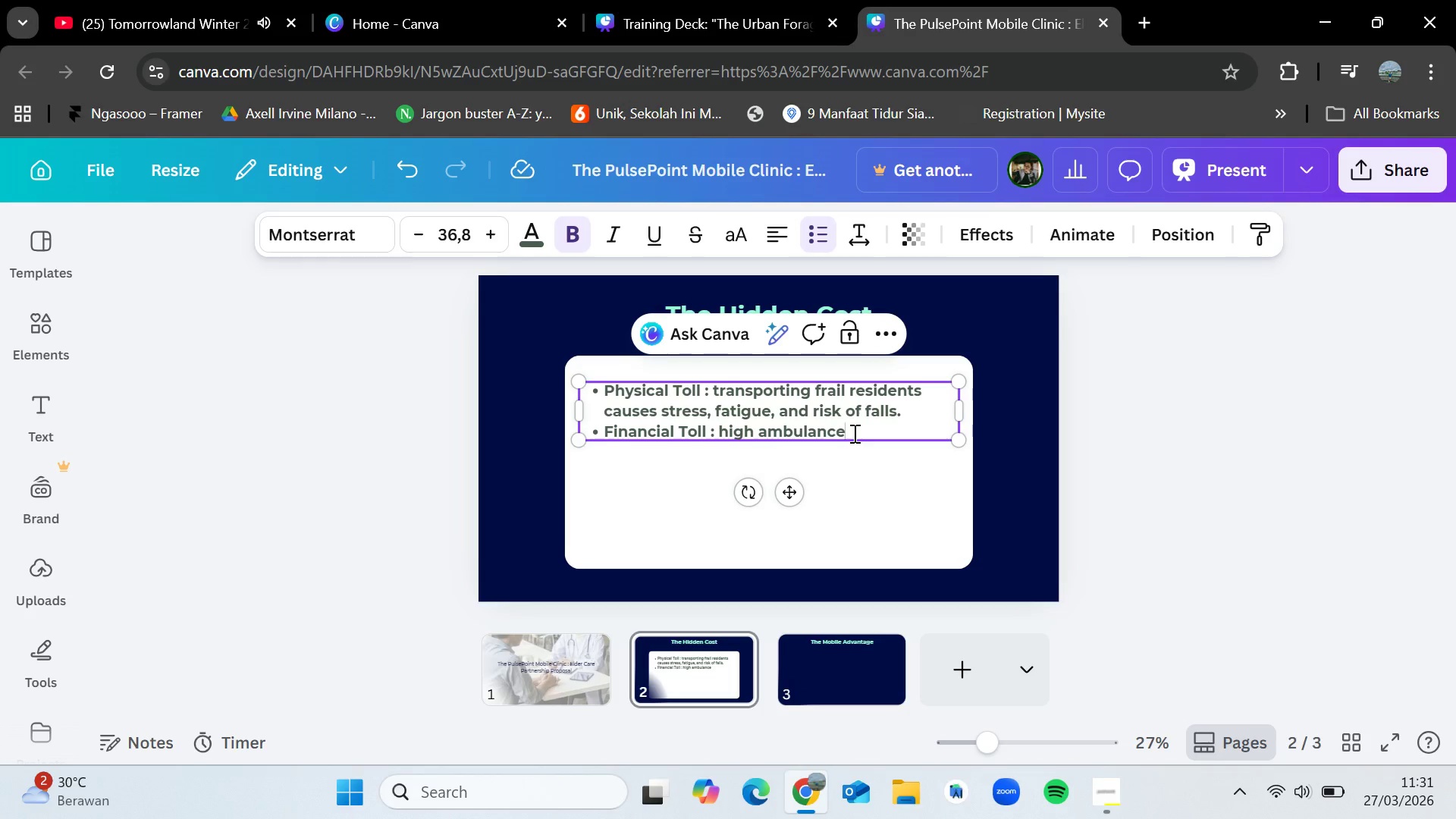 
type( fees and staffing cost for off site visits)
 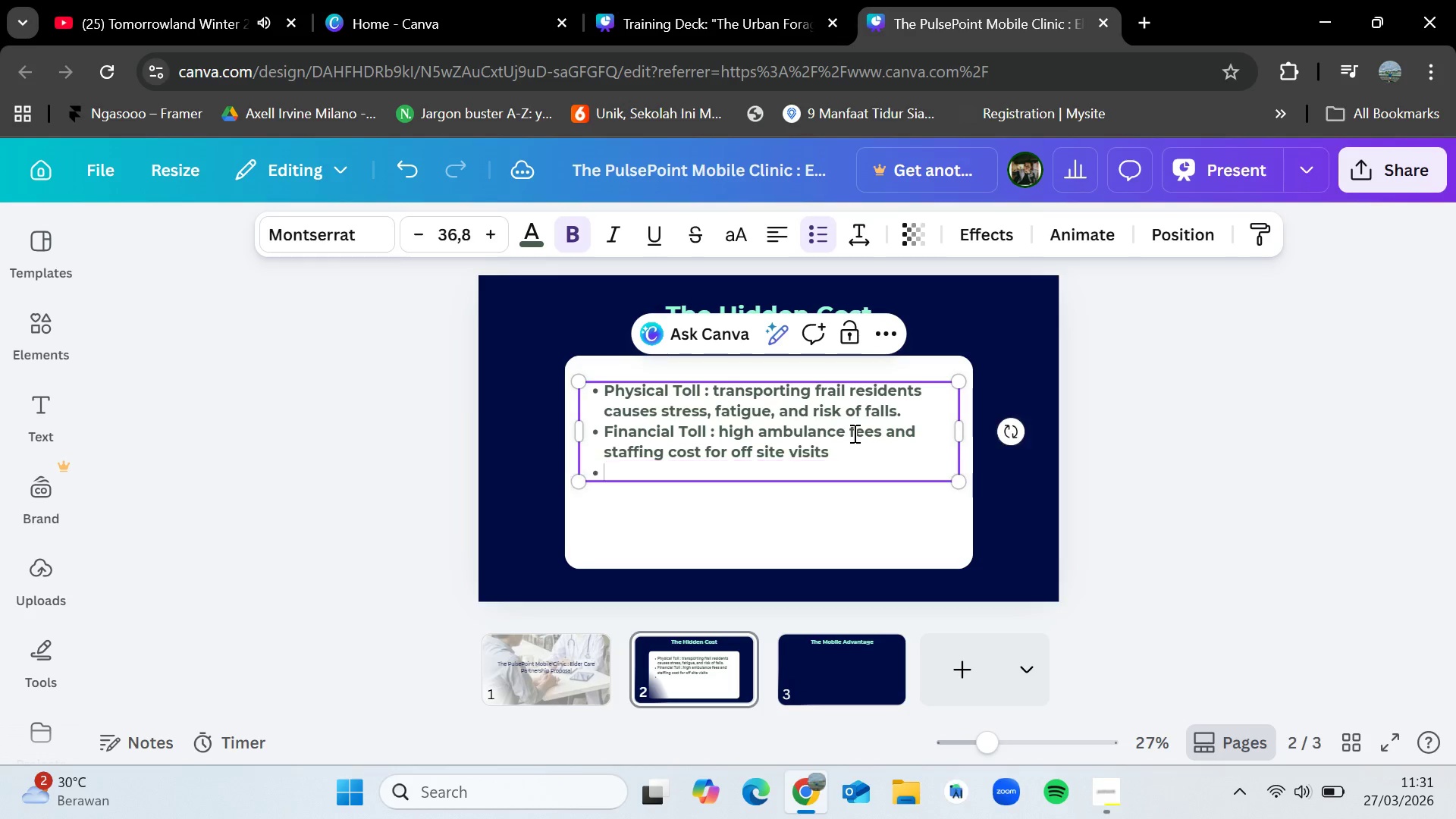 
key(Enter)
 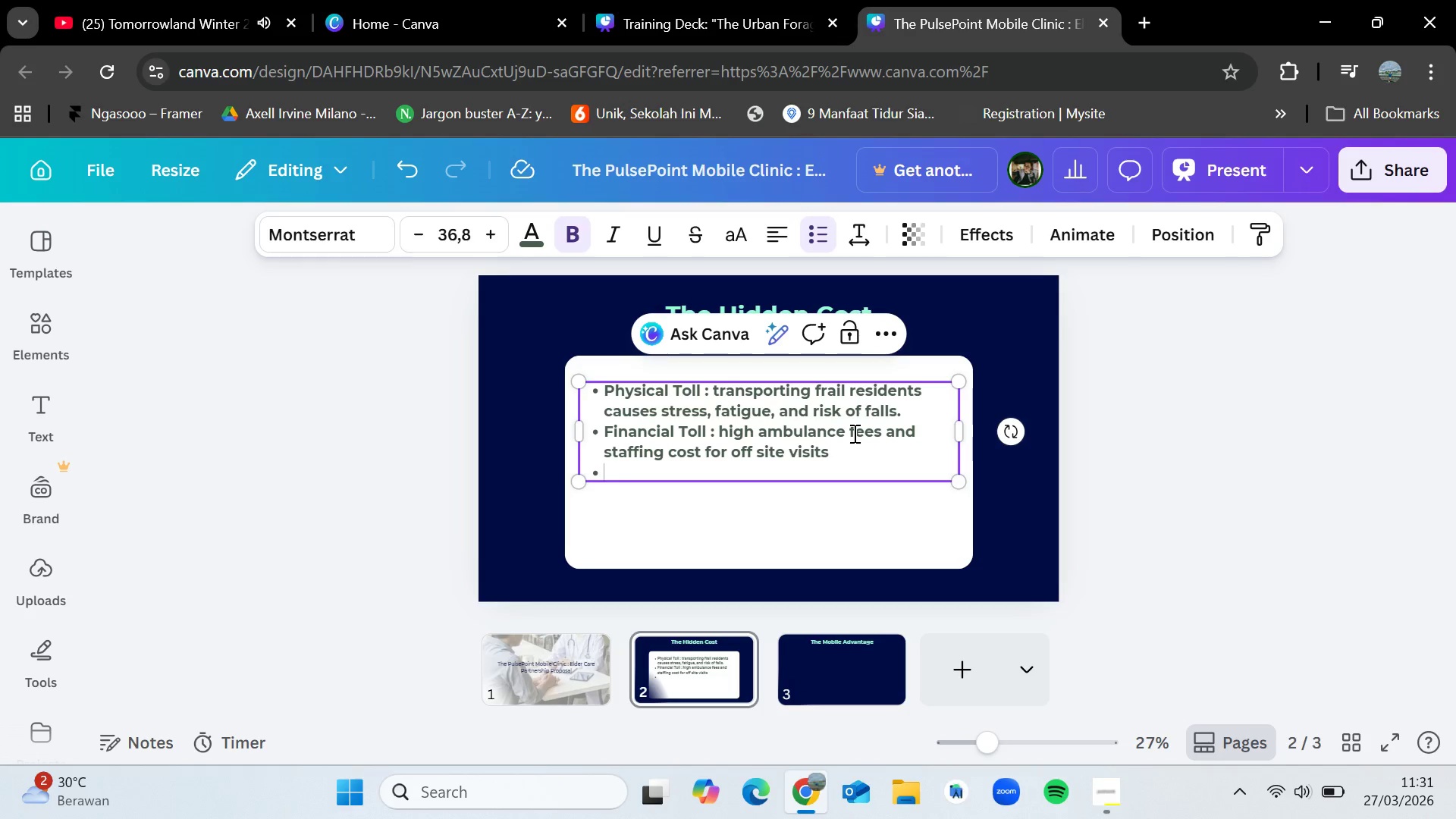 
type(Operay)
key(Backspace)
type(tional Strain : )
 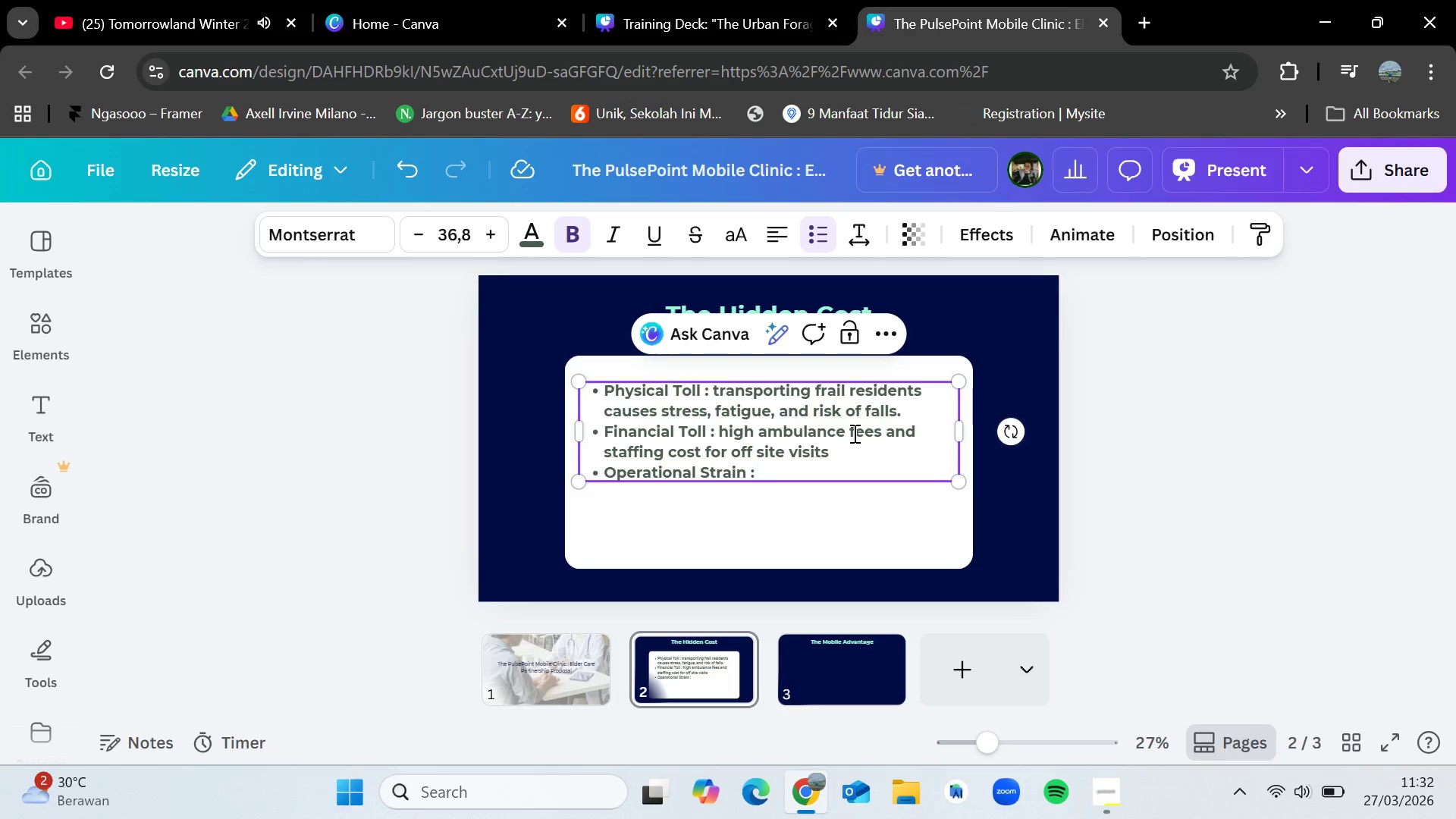 
type(schedulling)
key(Backspace)
key(Backspace)
key(Backspace)
key(Backspace)
type(ing conflicts and delayted)
key(Backspace)
key(Backspace)
key(Backspace)
type(ed treamen)
key(Backspace)
type(nts)
 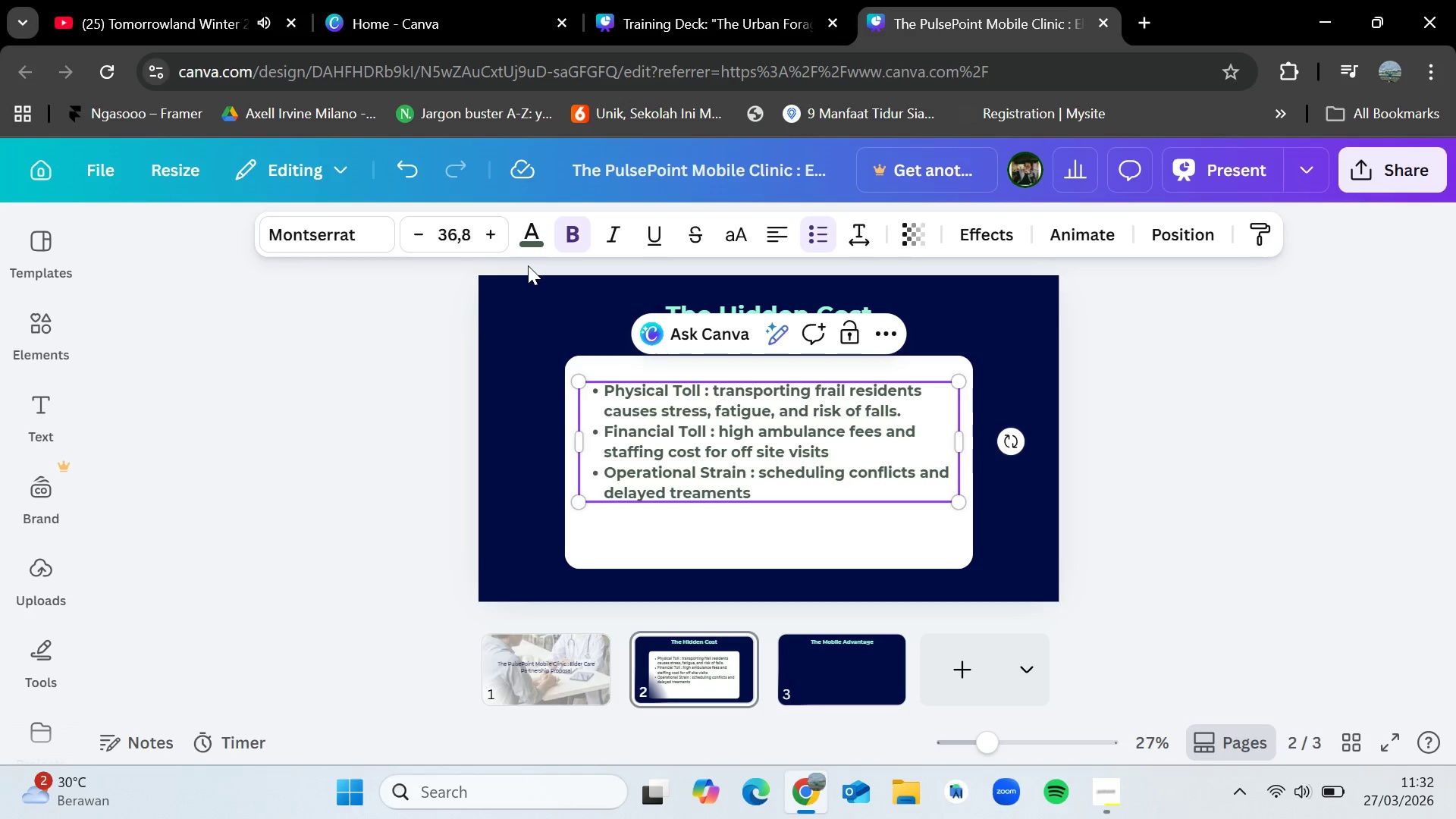 
left_click([486, 236])
 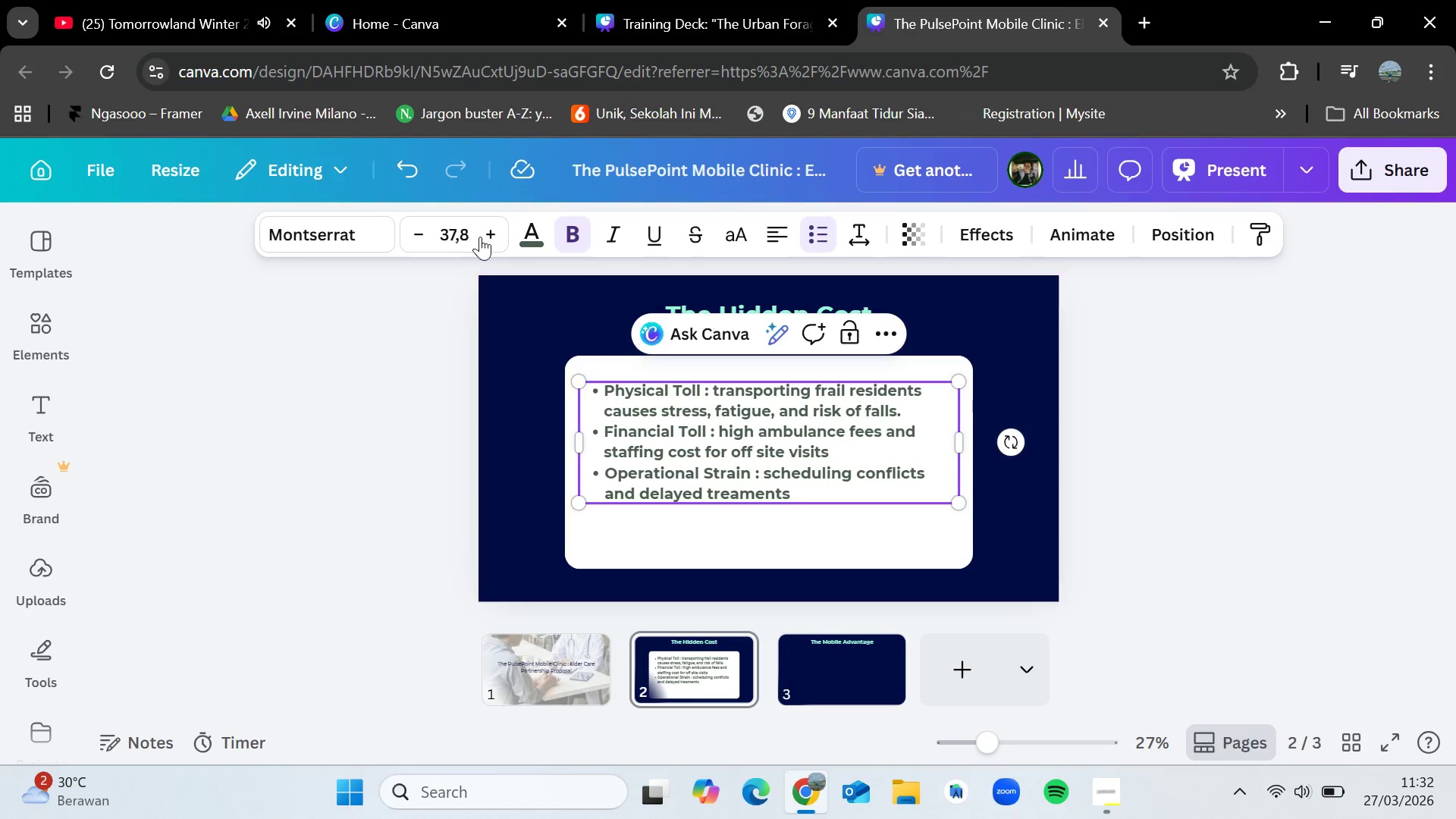 
left_click([494, 224])
 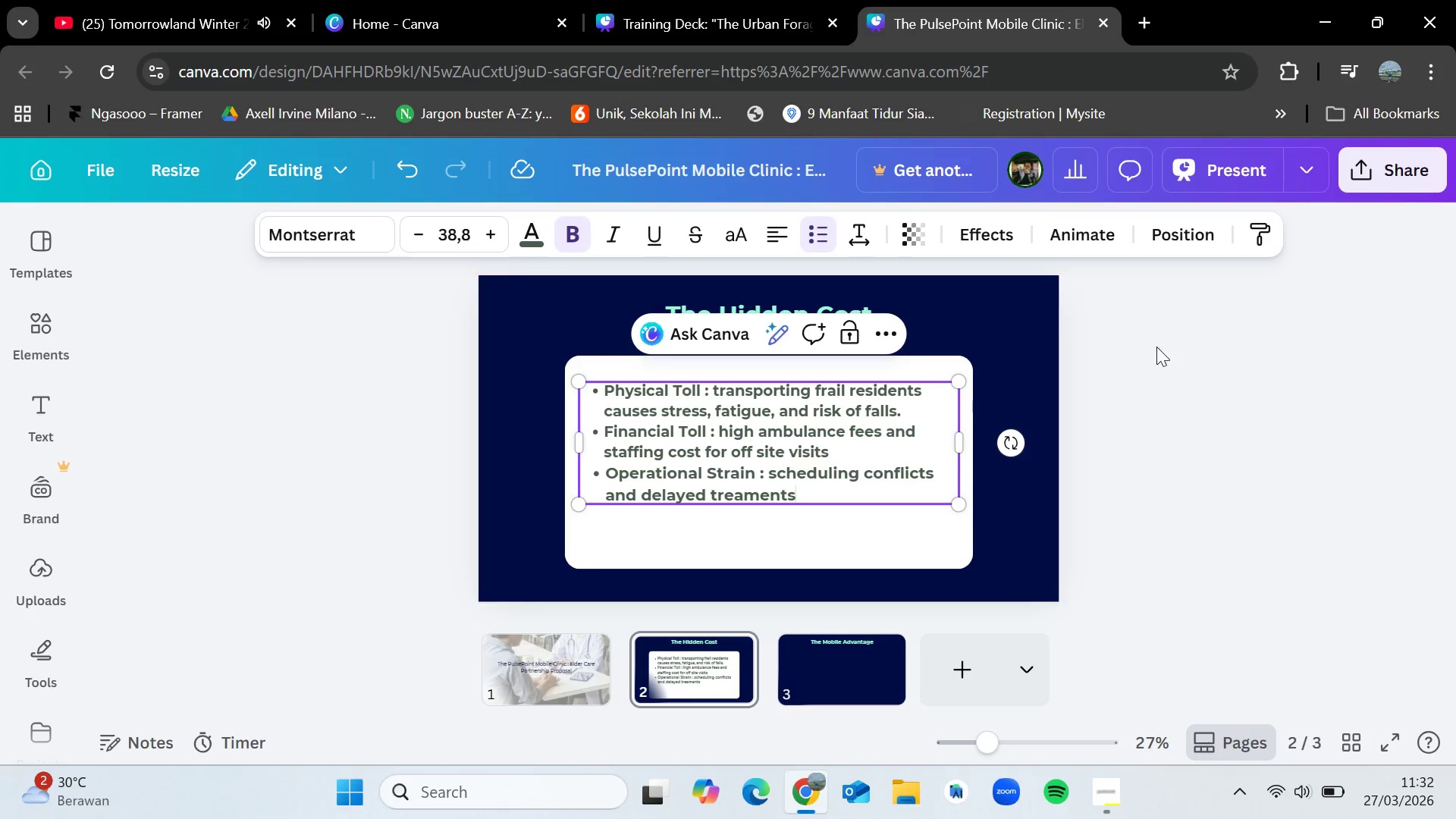 
left_click([1228, 367])
 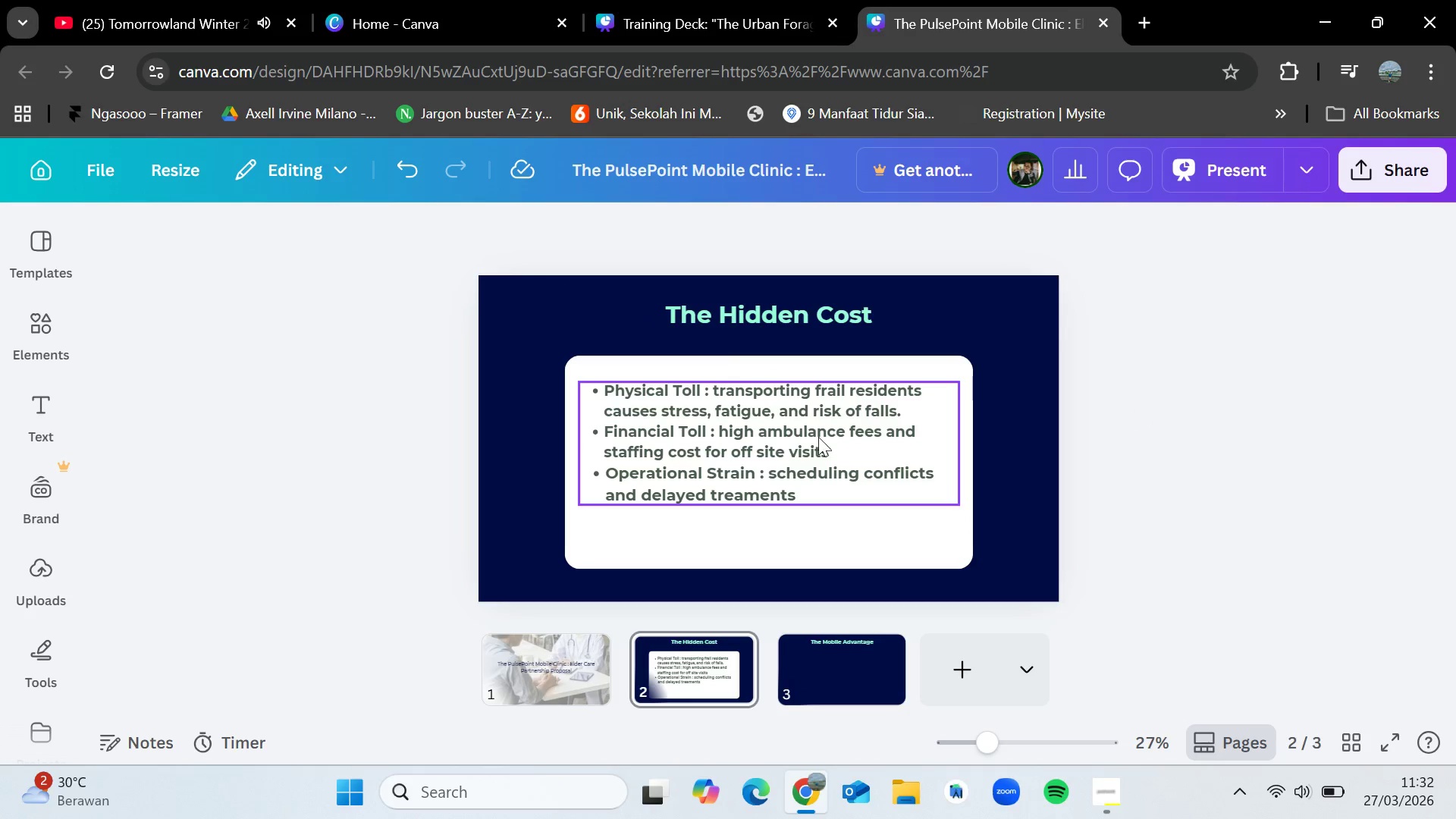 
left_click_drag(start_coordinate=[815, 438], to_coordinate=[814, 450])
 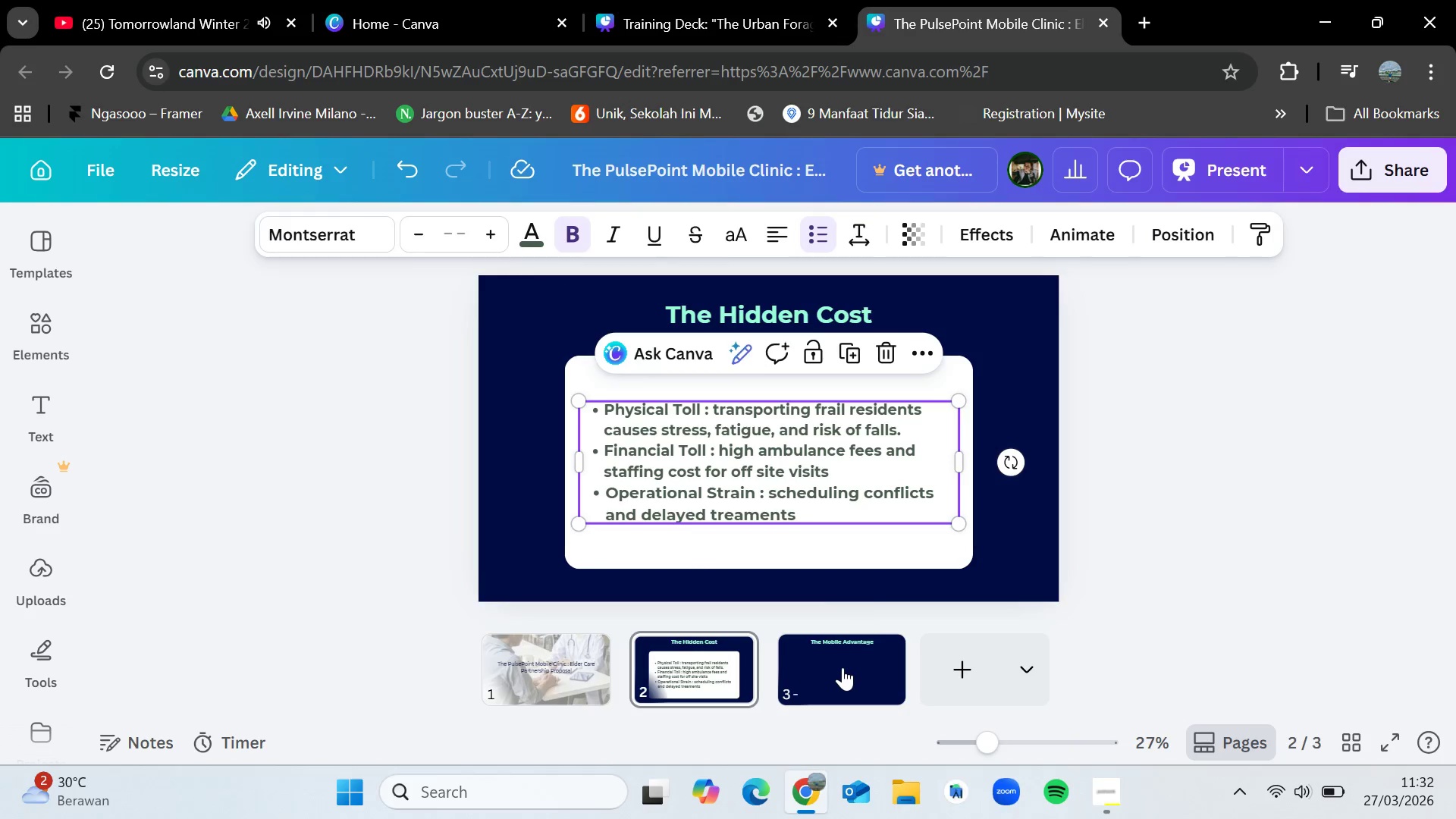 
left_click([843, 667])
 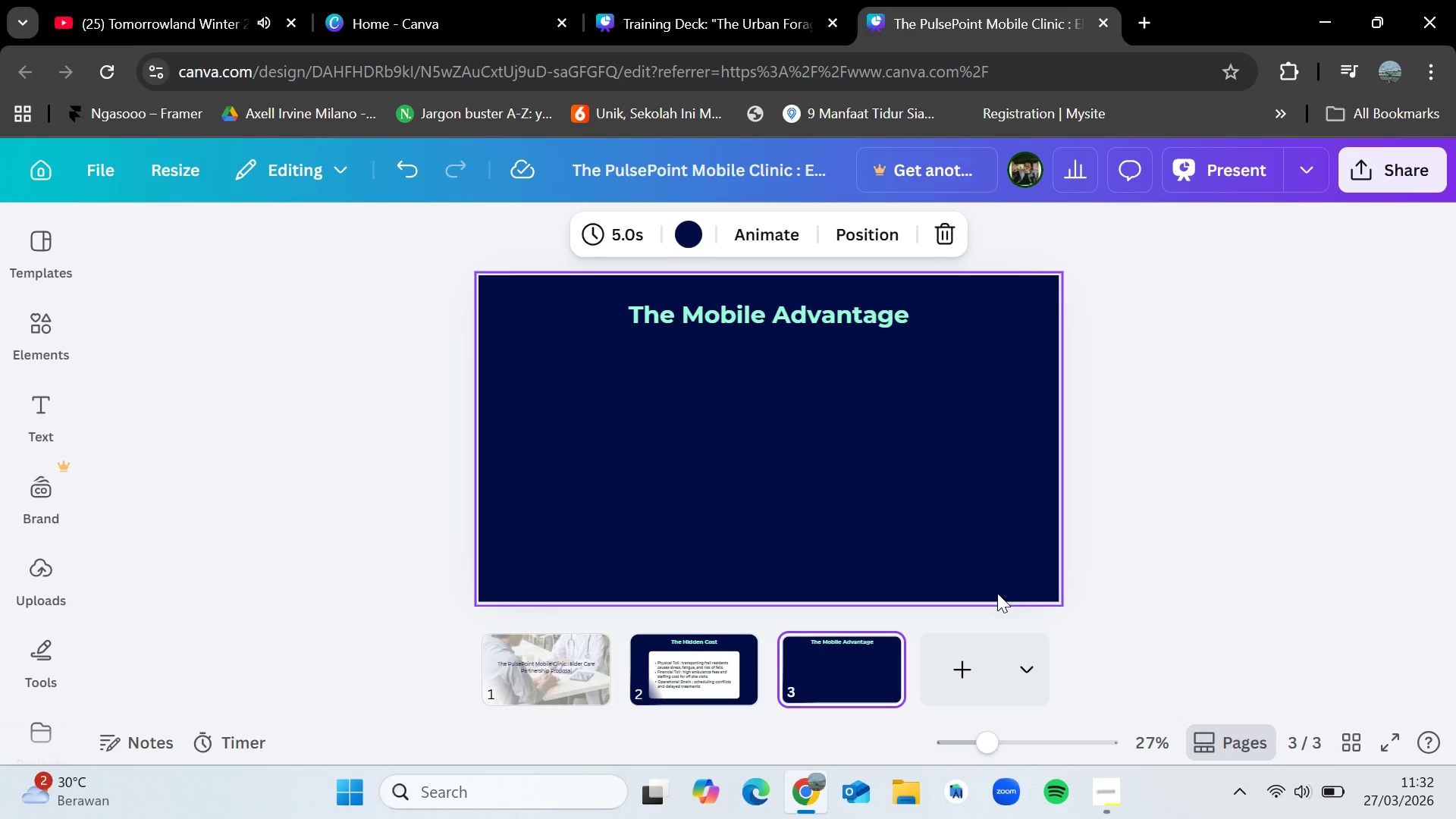 
wait(16.75)
 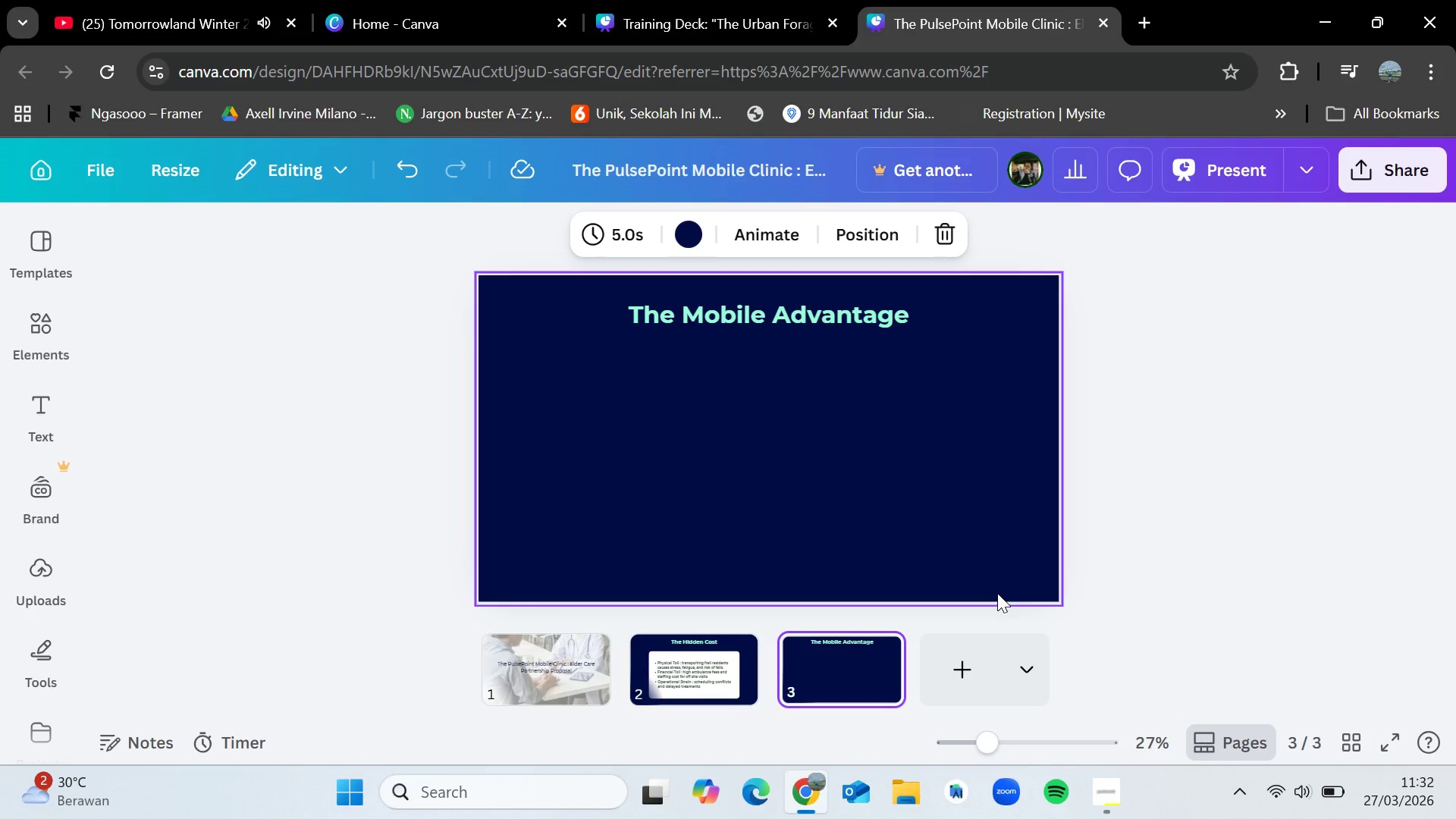 
left_click([714, 0])
 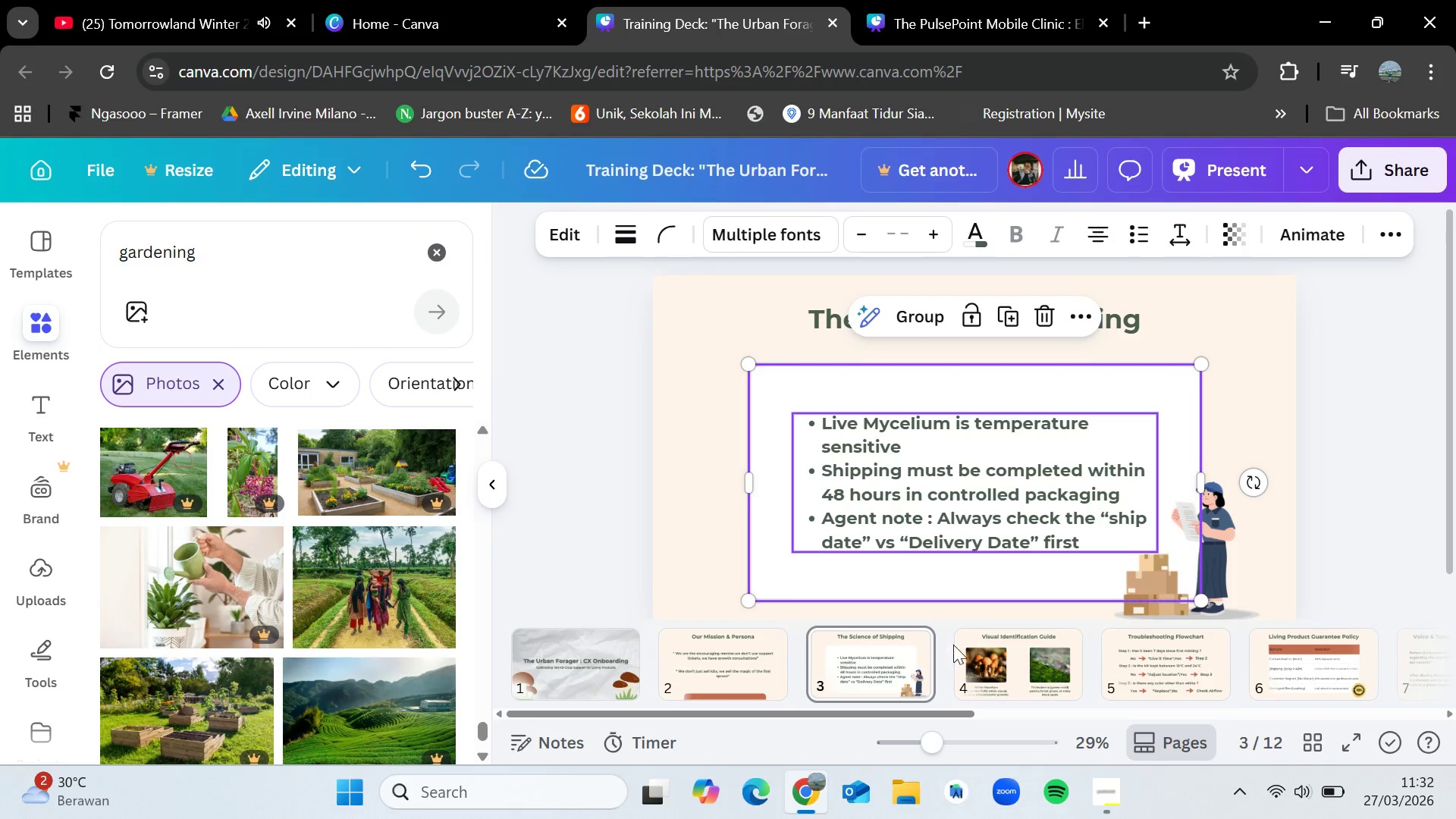 
left_click([982, 654])
 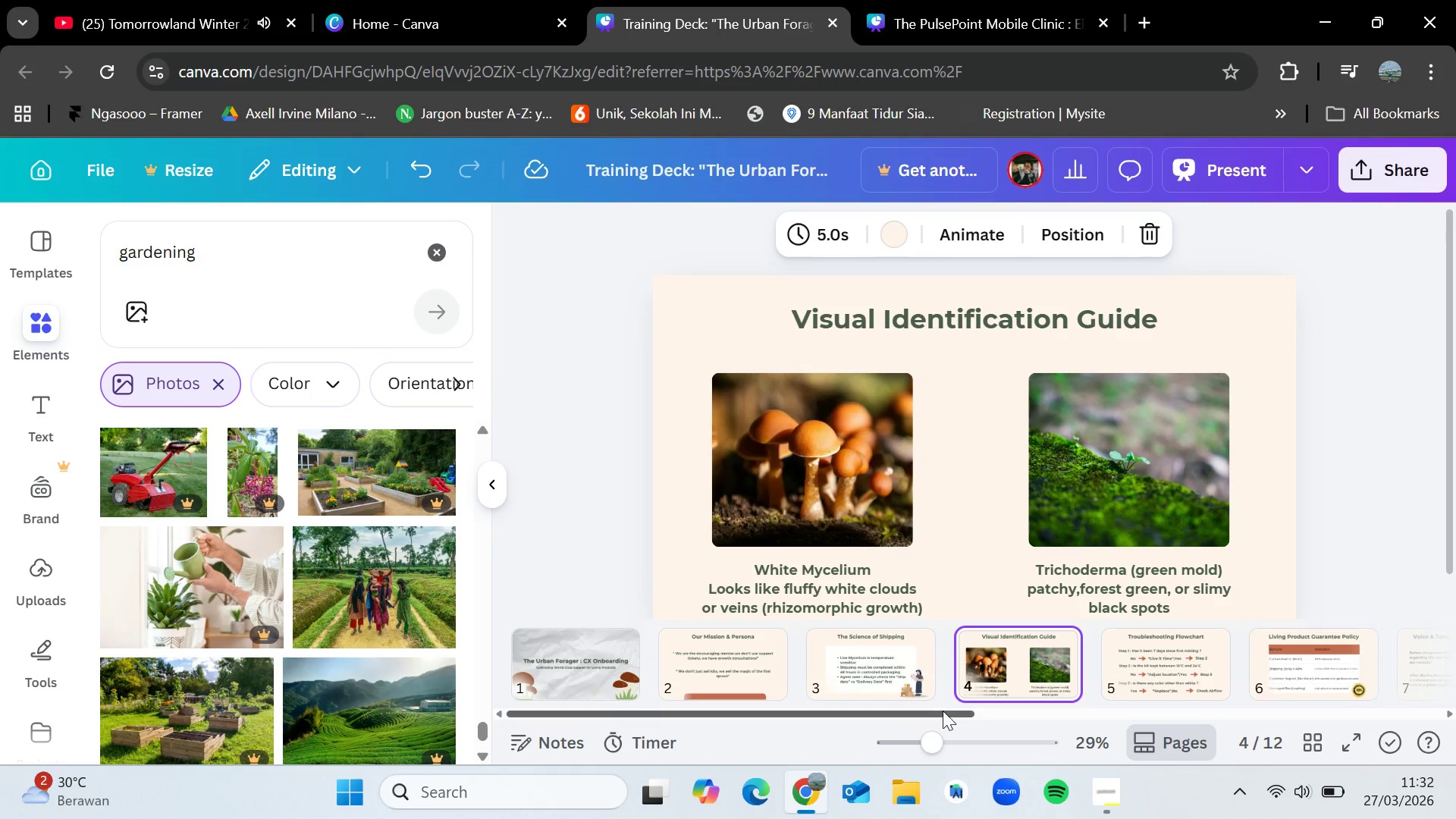 
left_click_drag(start_coordinate=[940, 711], to_coordinate=[1274, 721])
 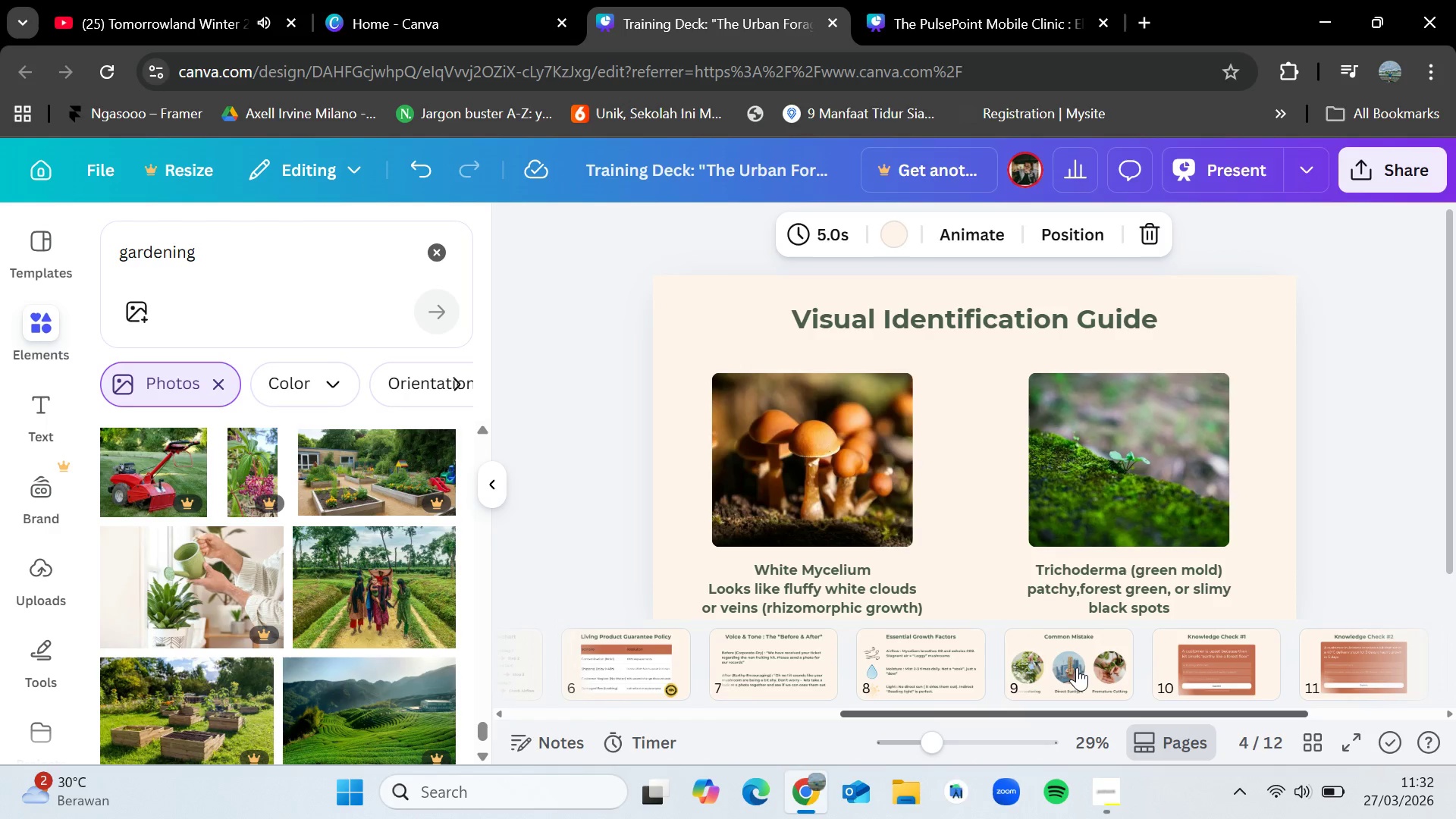 
left_click([1077, 667])
 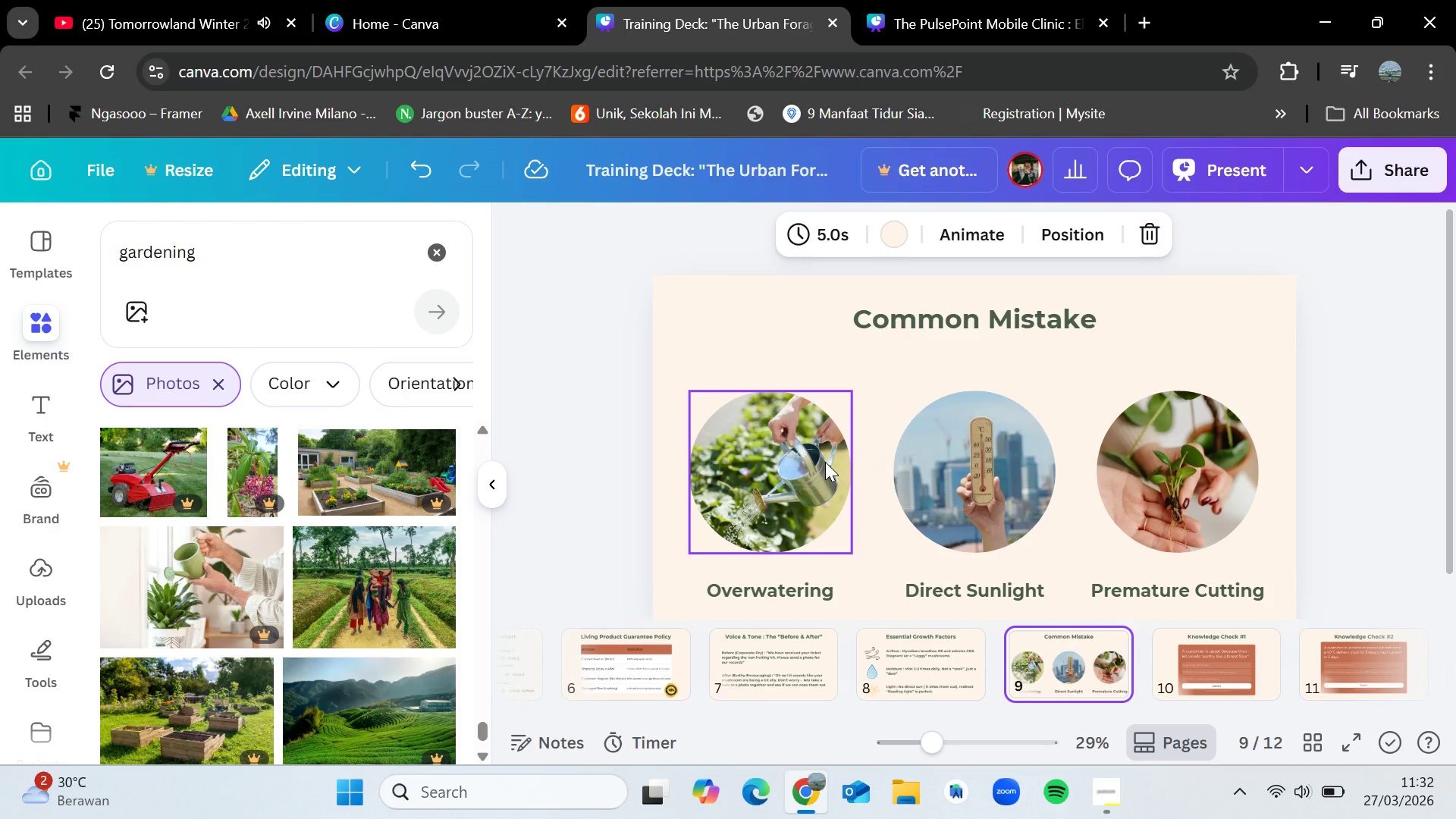 
left_click([825, 462])
 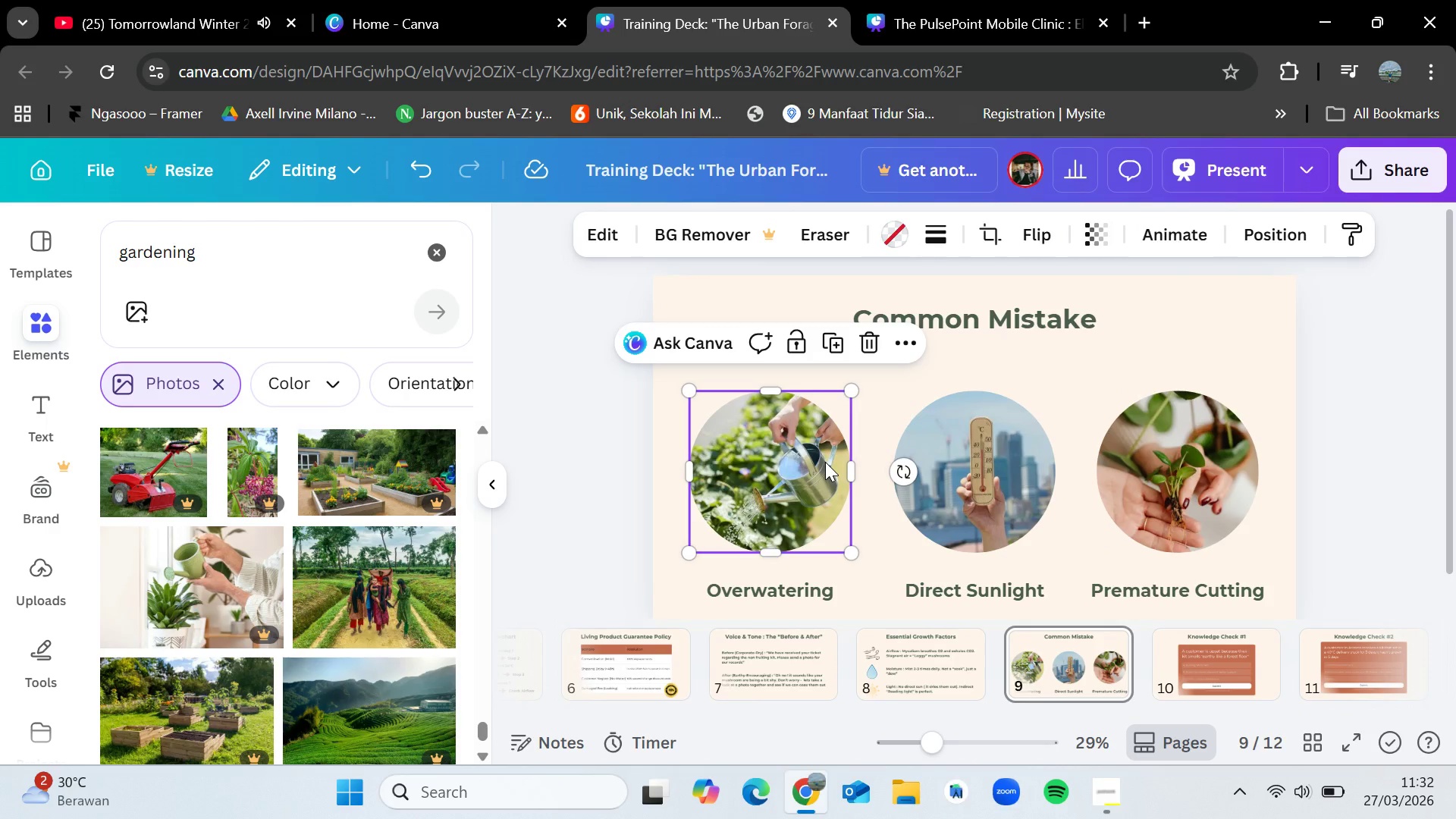 
key(Control+C)
 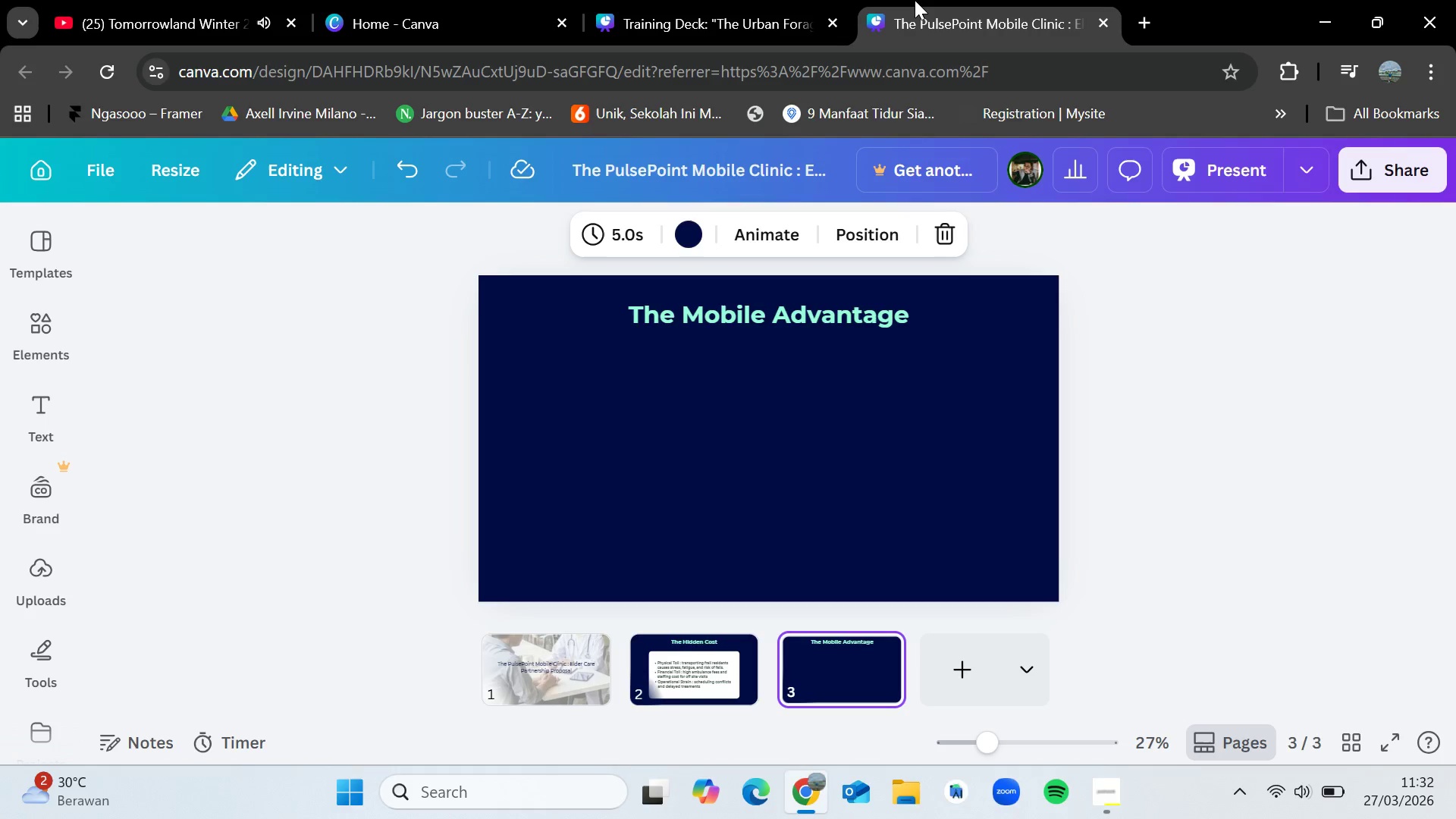 
left_click([915, 0])
 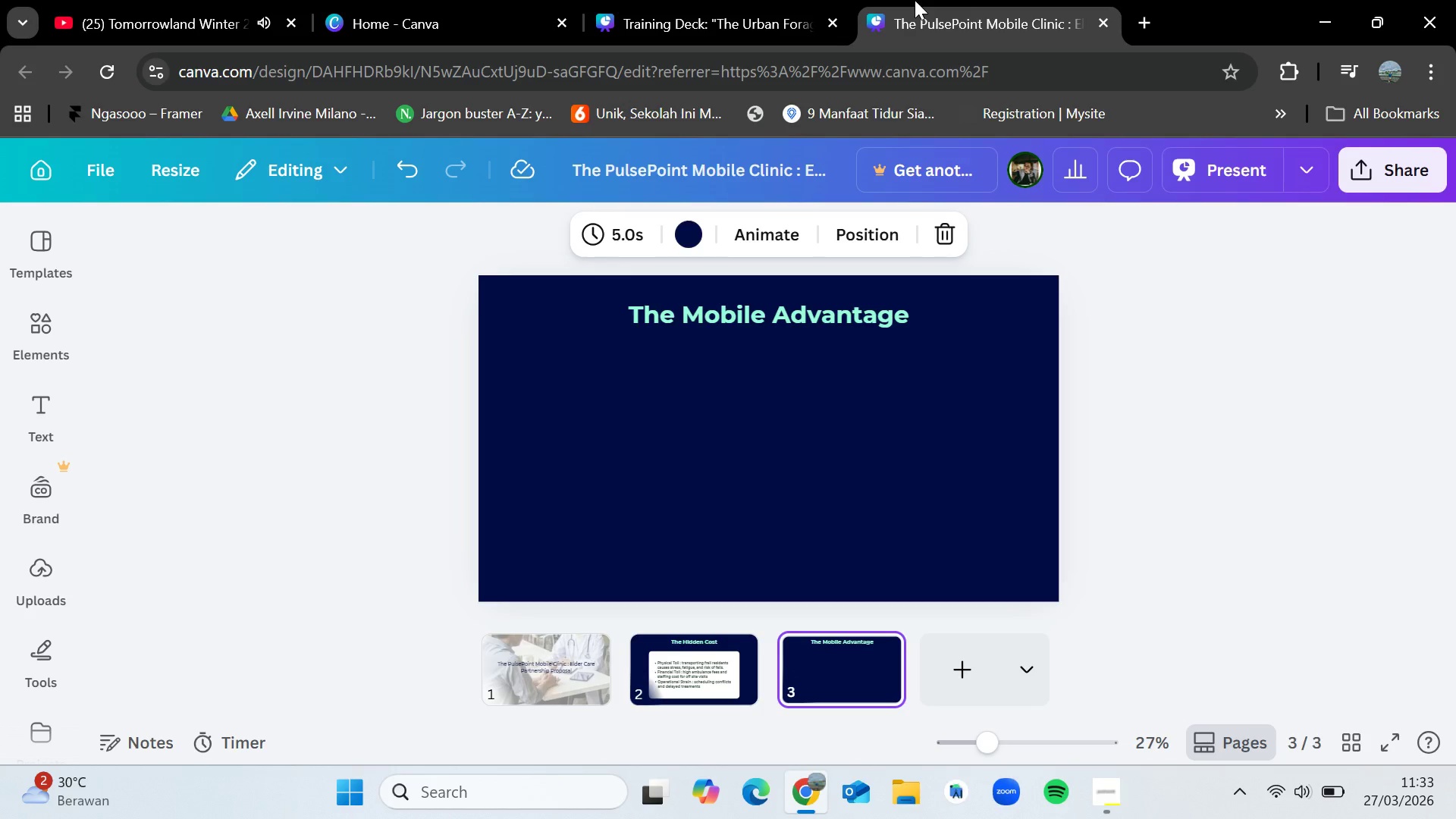 
key(Control+V)
 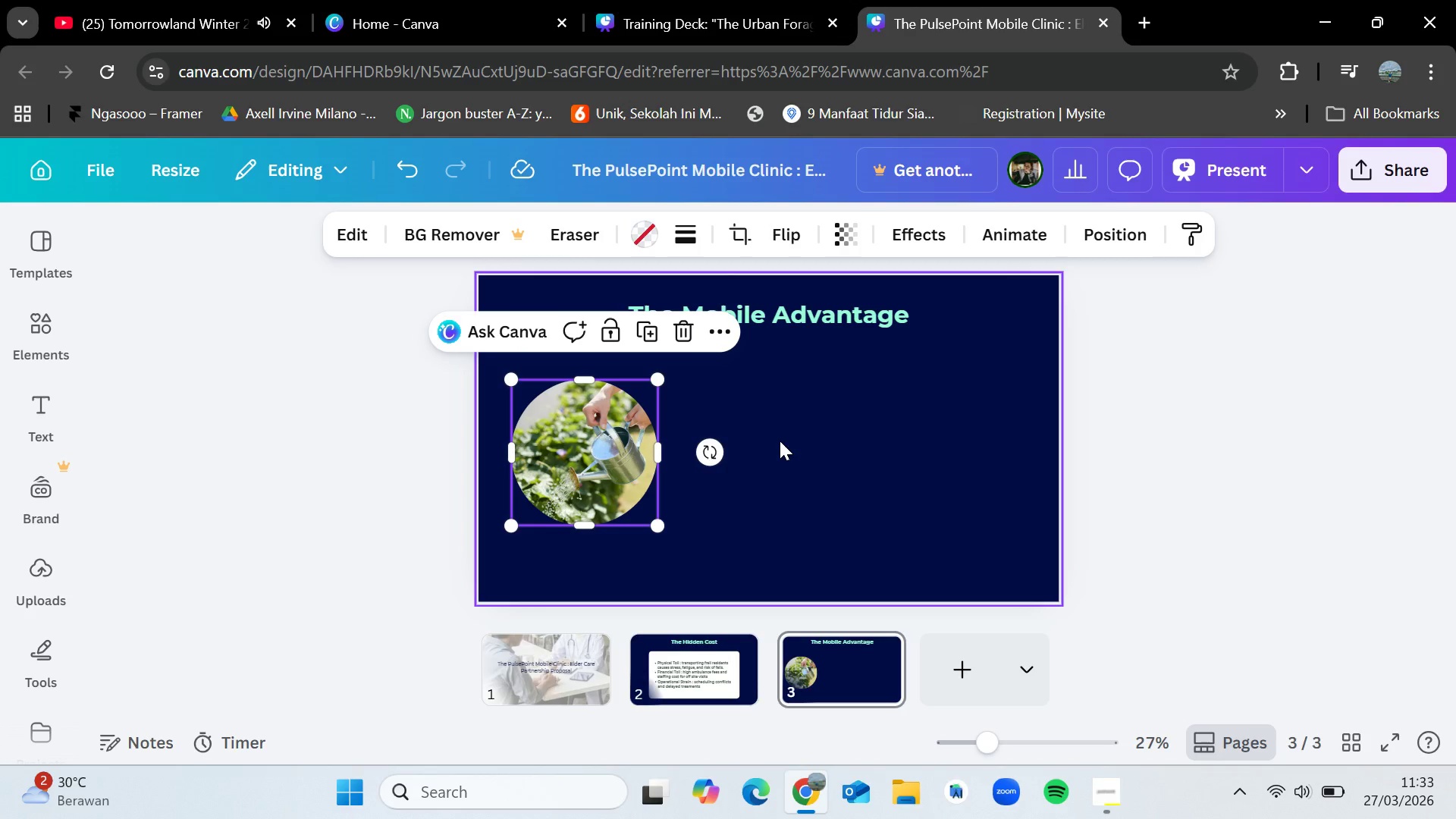 
left_click([807, 447])
 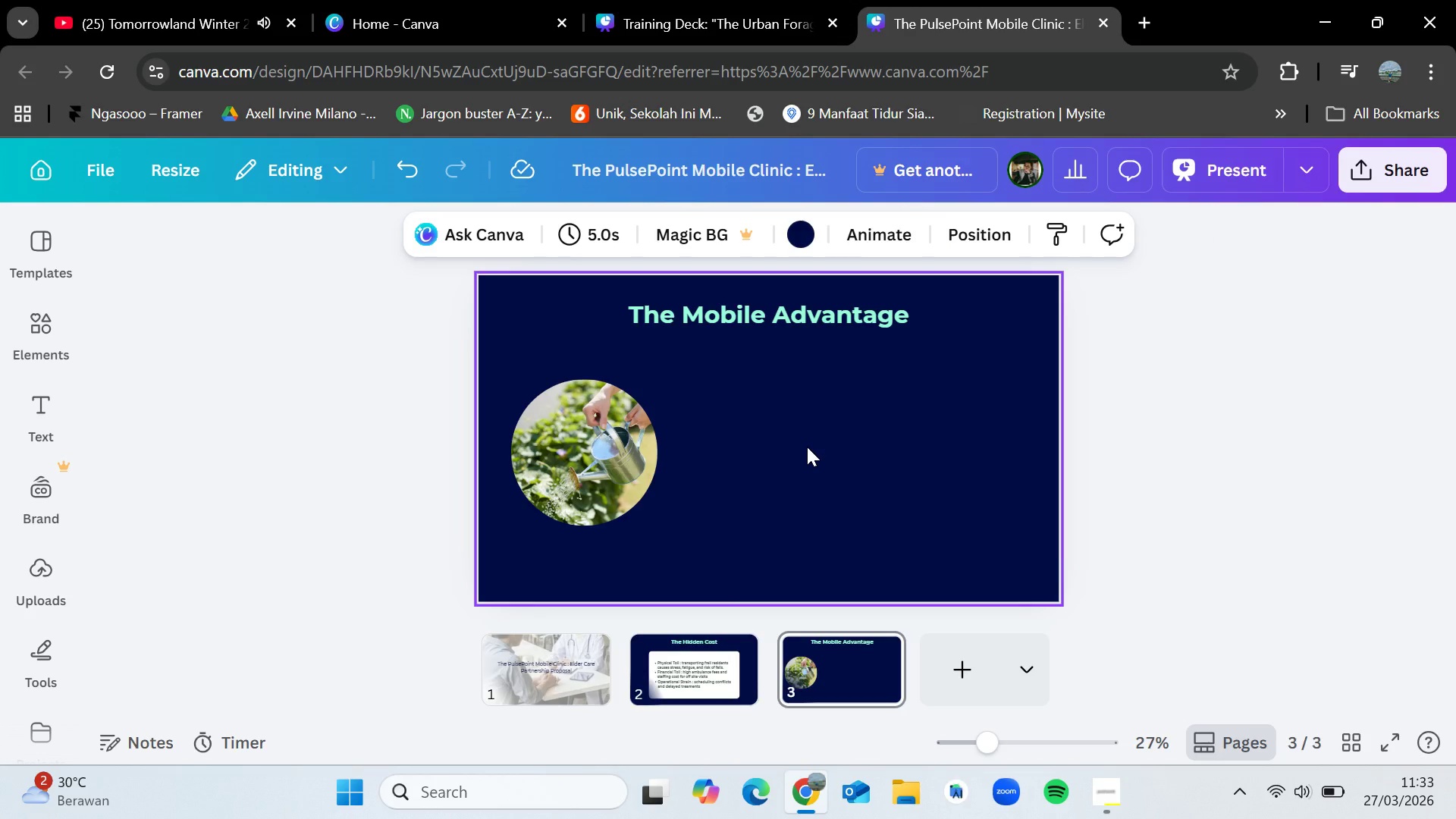 
mouse_move([51, 326])
 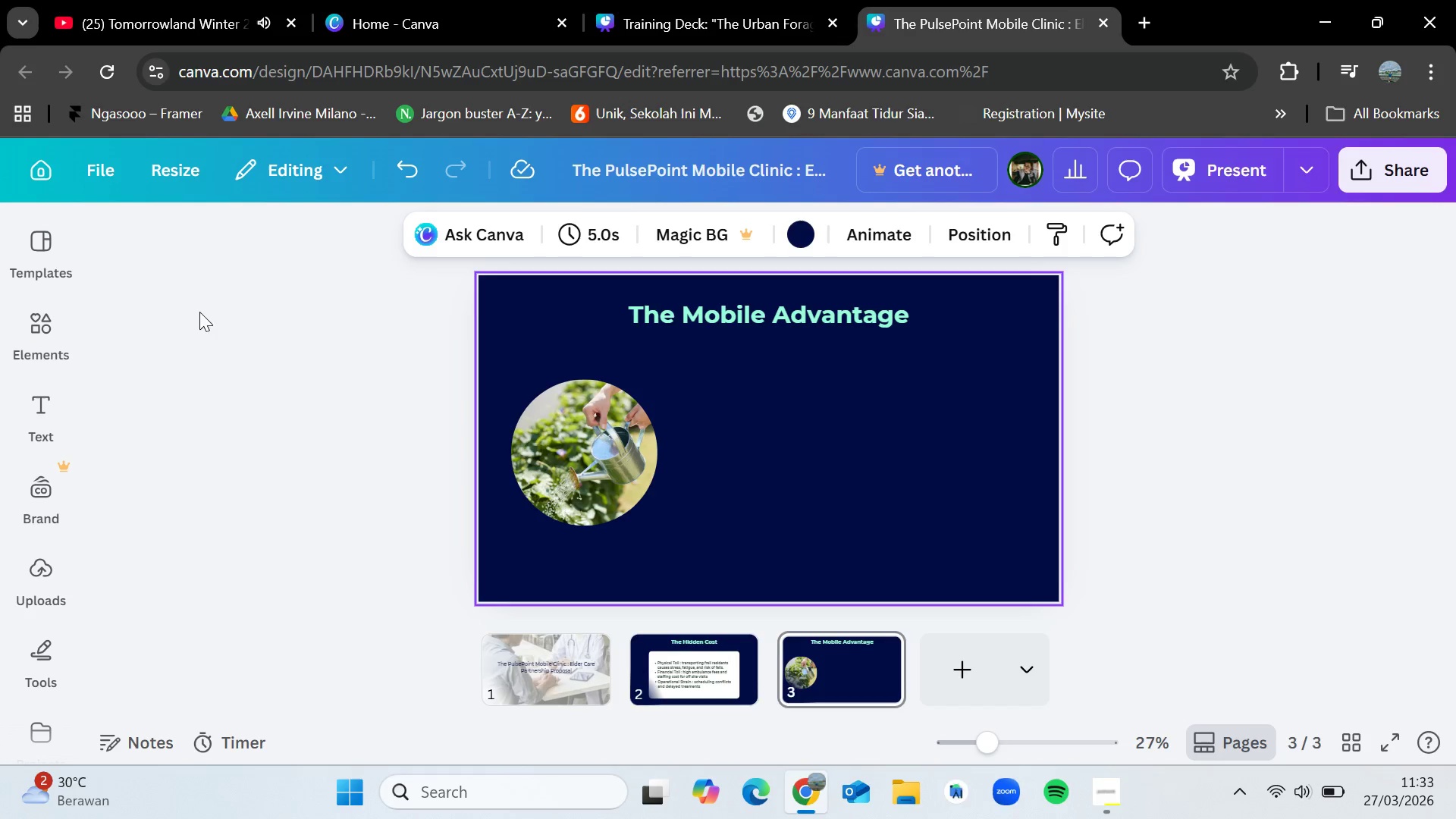 
wait(5.39)
 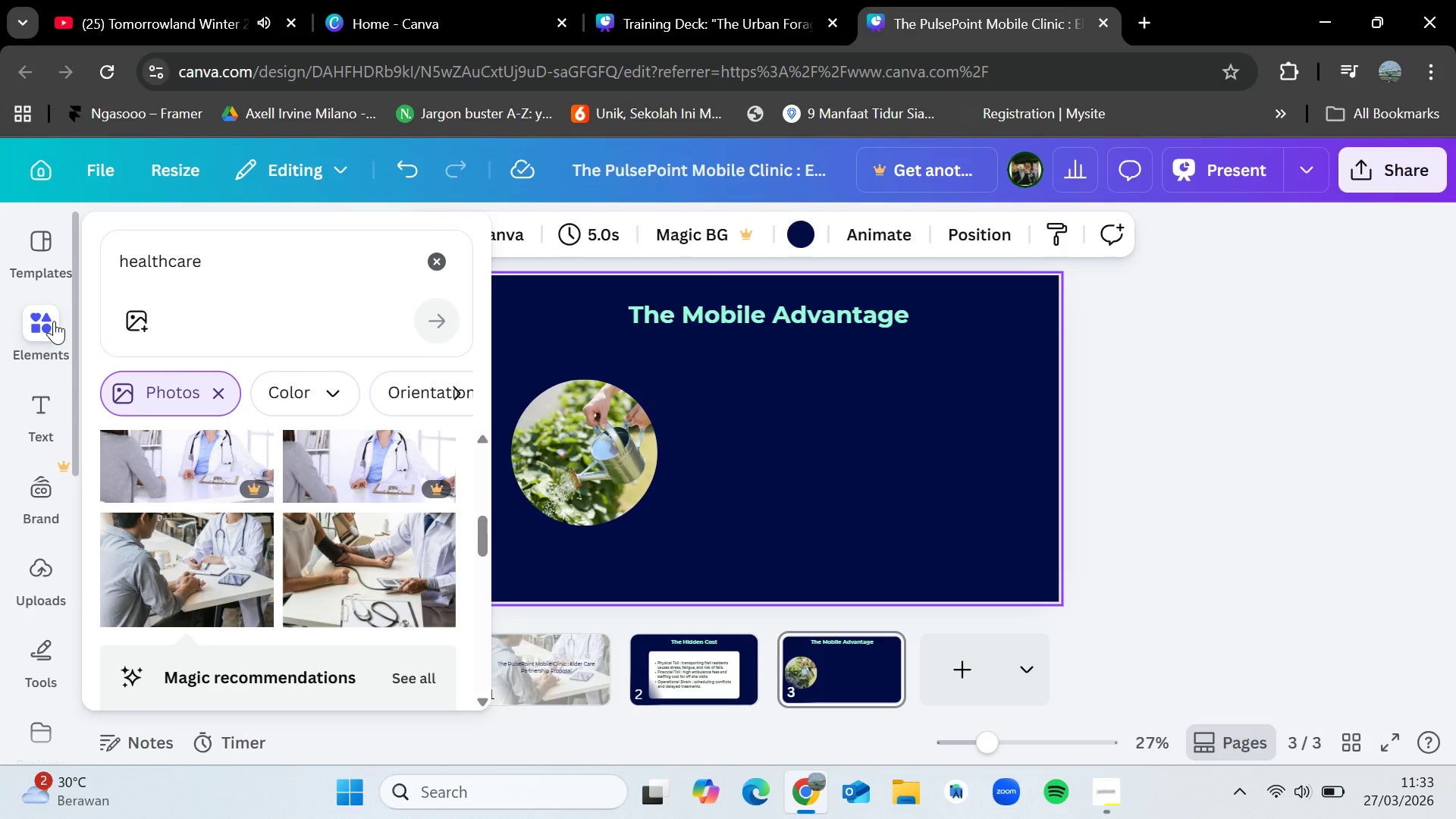 
scroll: coordinate [280, 491], scroll_direction: down, amount: 3.0
 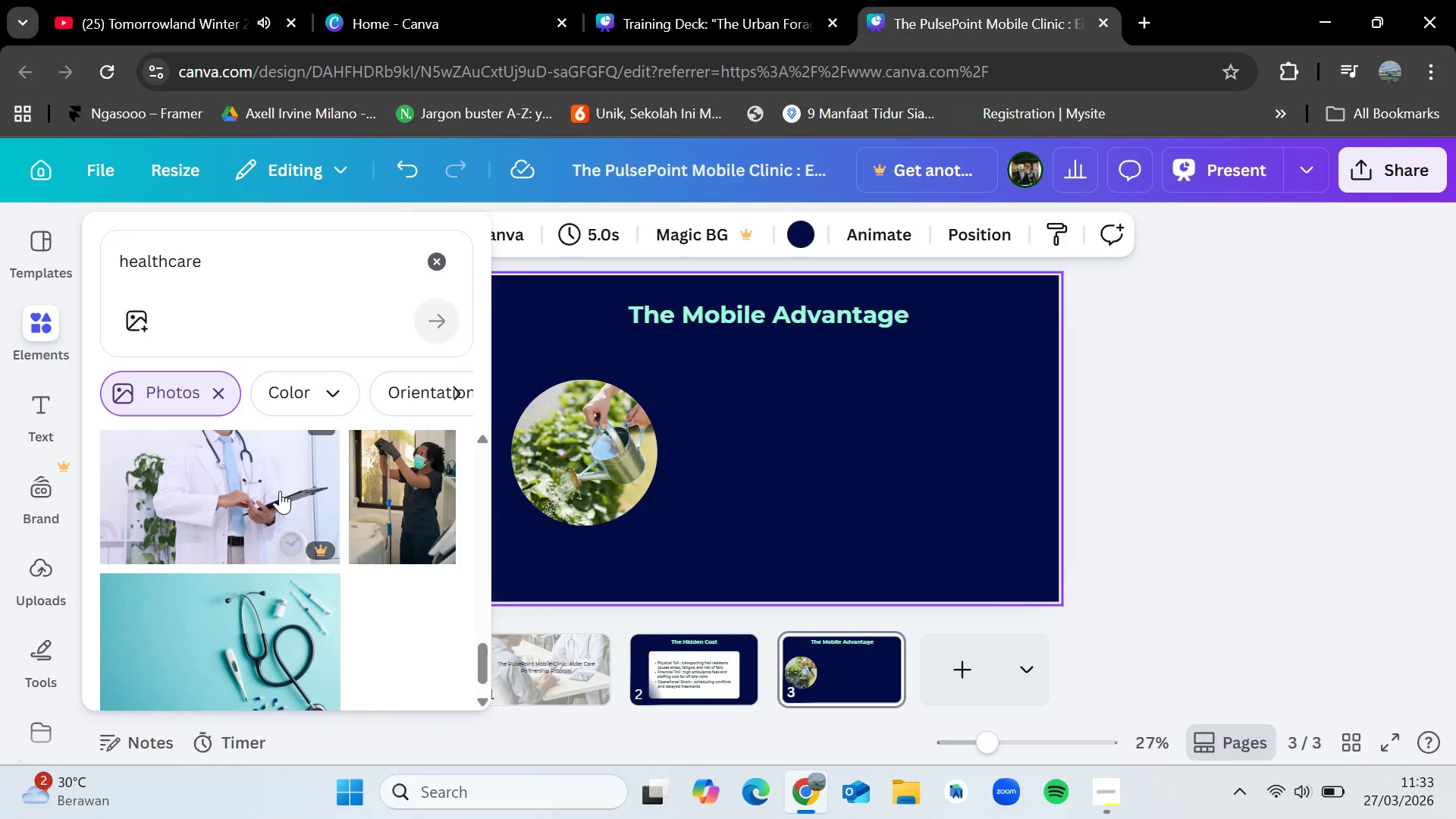 
scroll: coordinate [280, 491], scroll_direction: up, amount: 1.0
 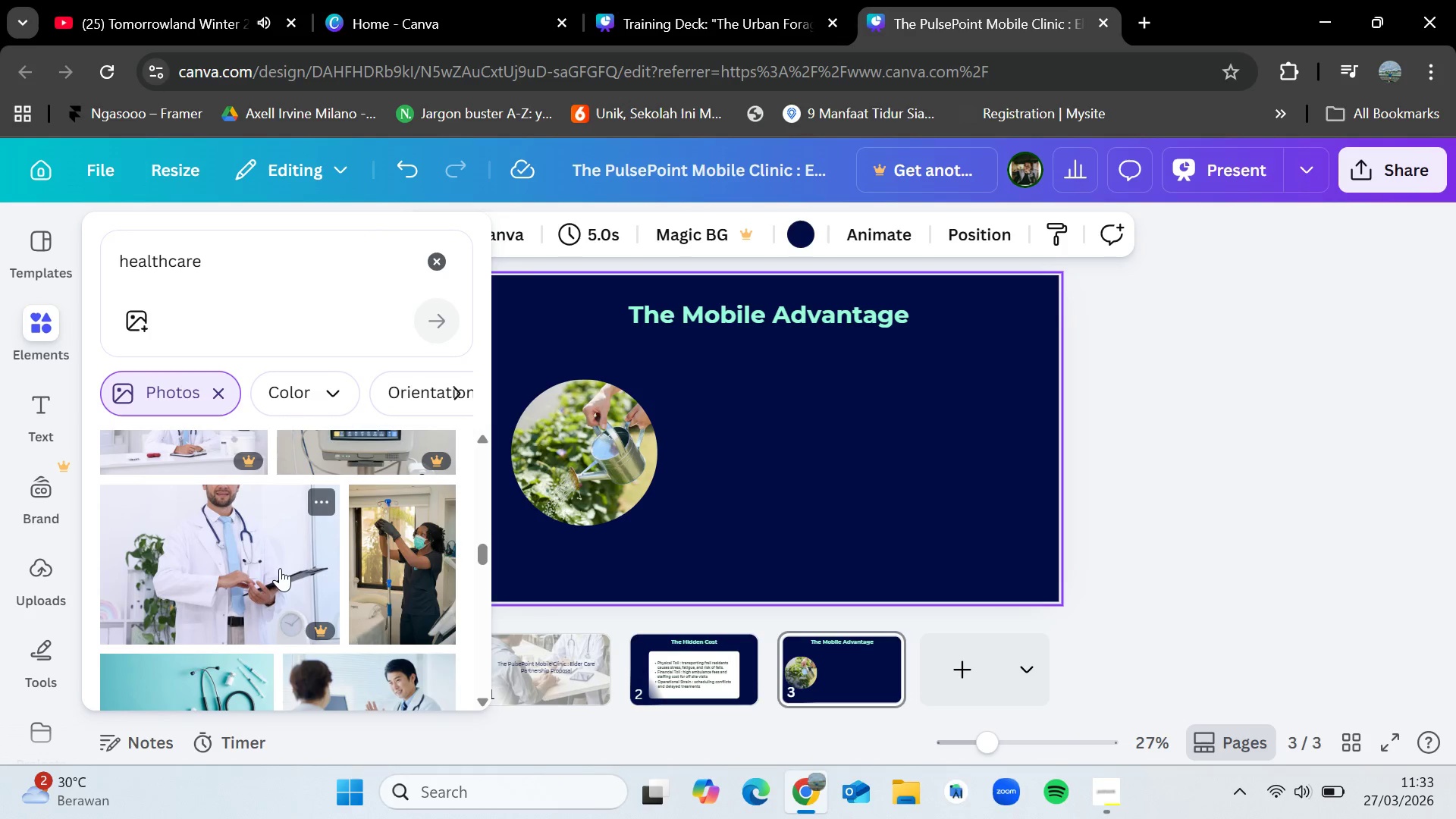 
left_click_drag(start_coordinate=[274, 568], to_coordinate=[573, 457])
 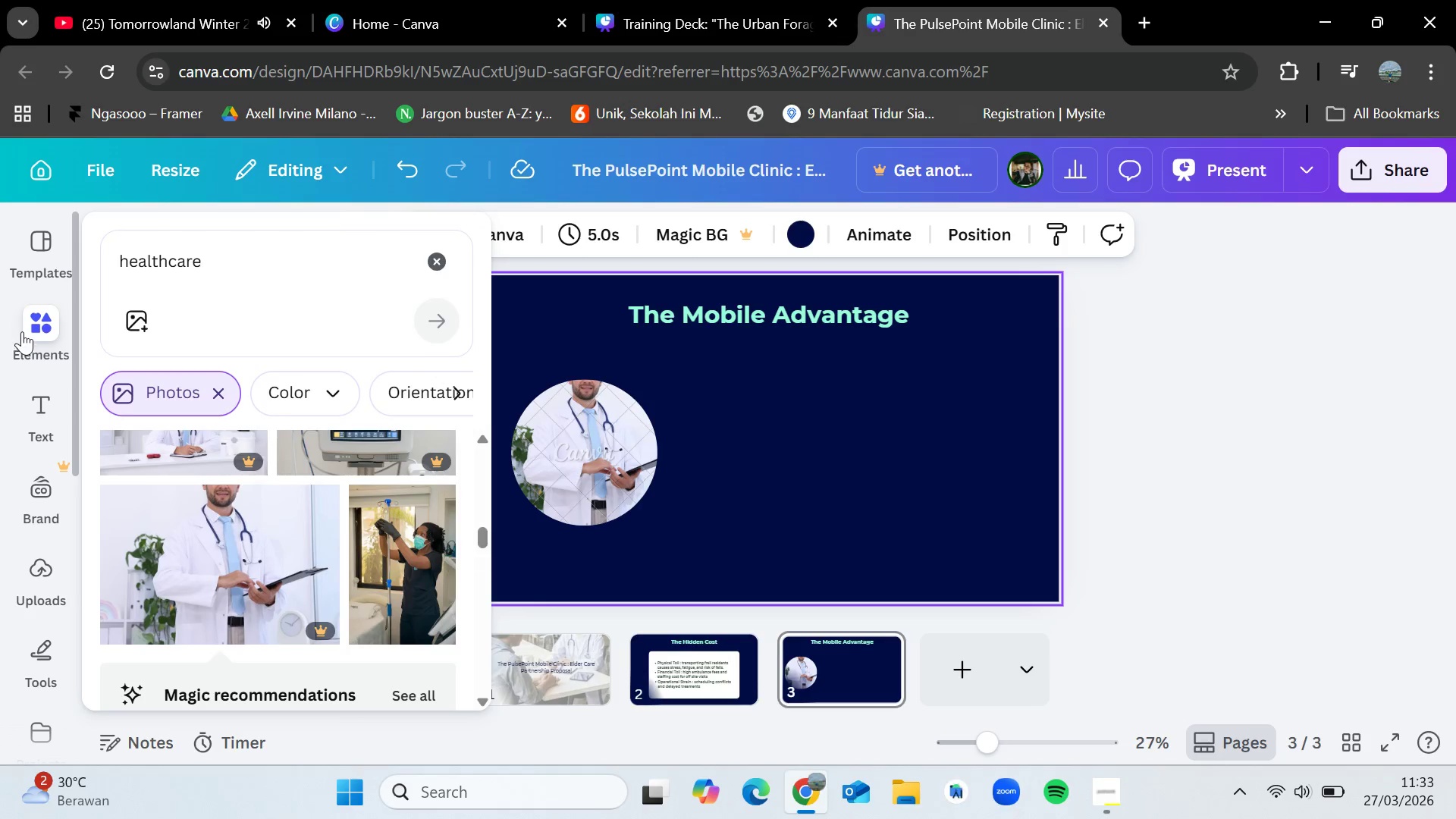 
scroll: coordinate [247, 540], scroll_direction: down, amount: 2.0
 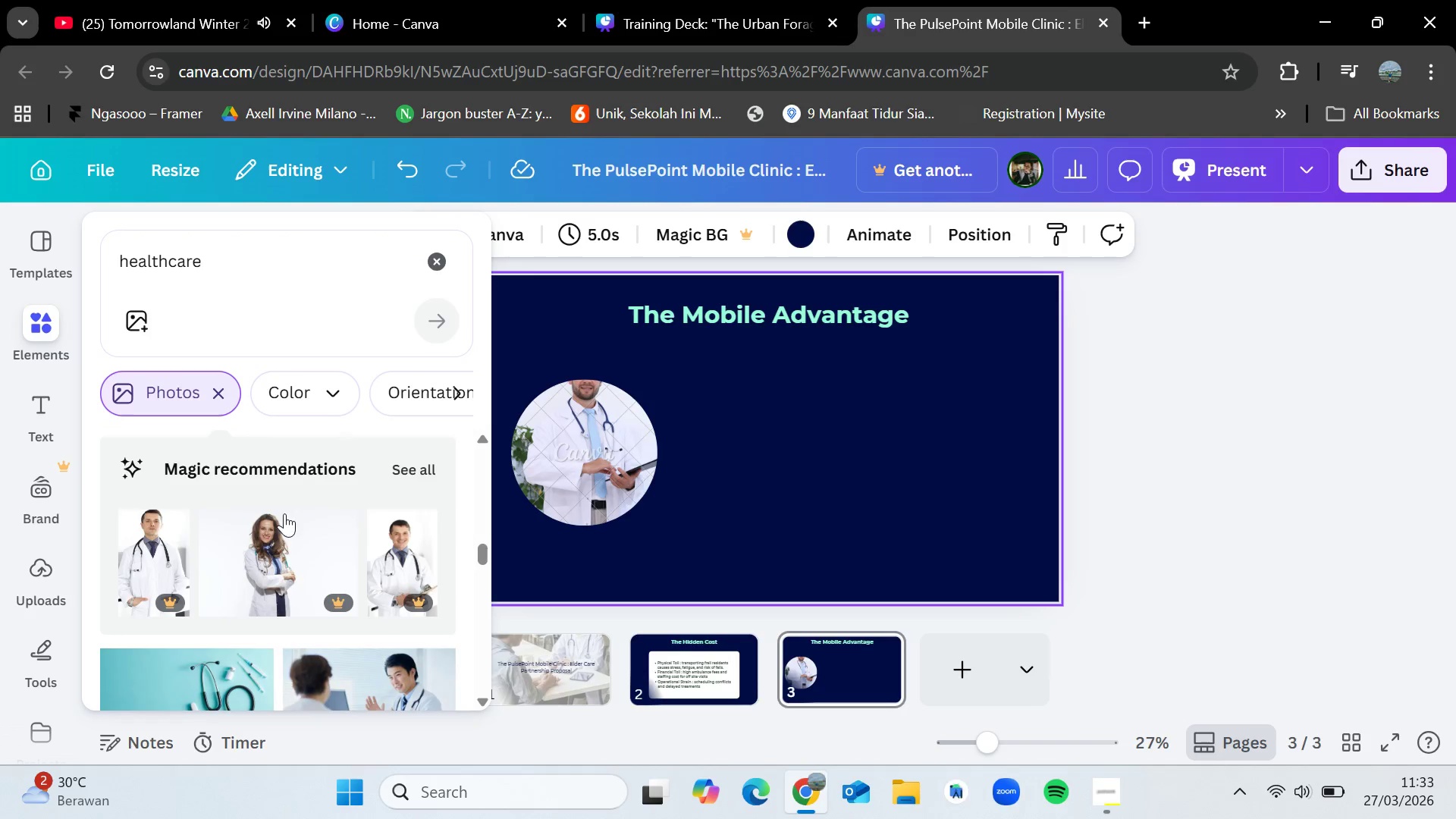 
mouse_move([296, 515])
 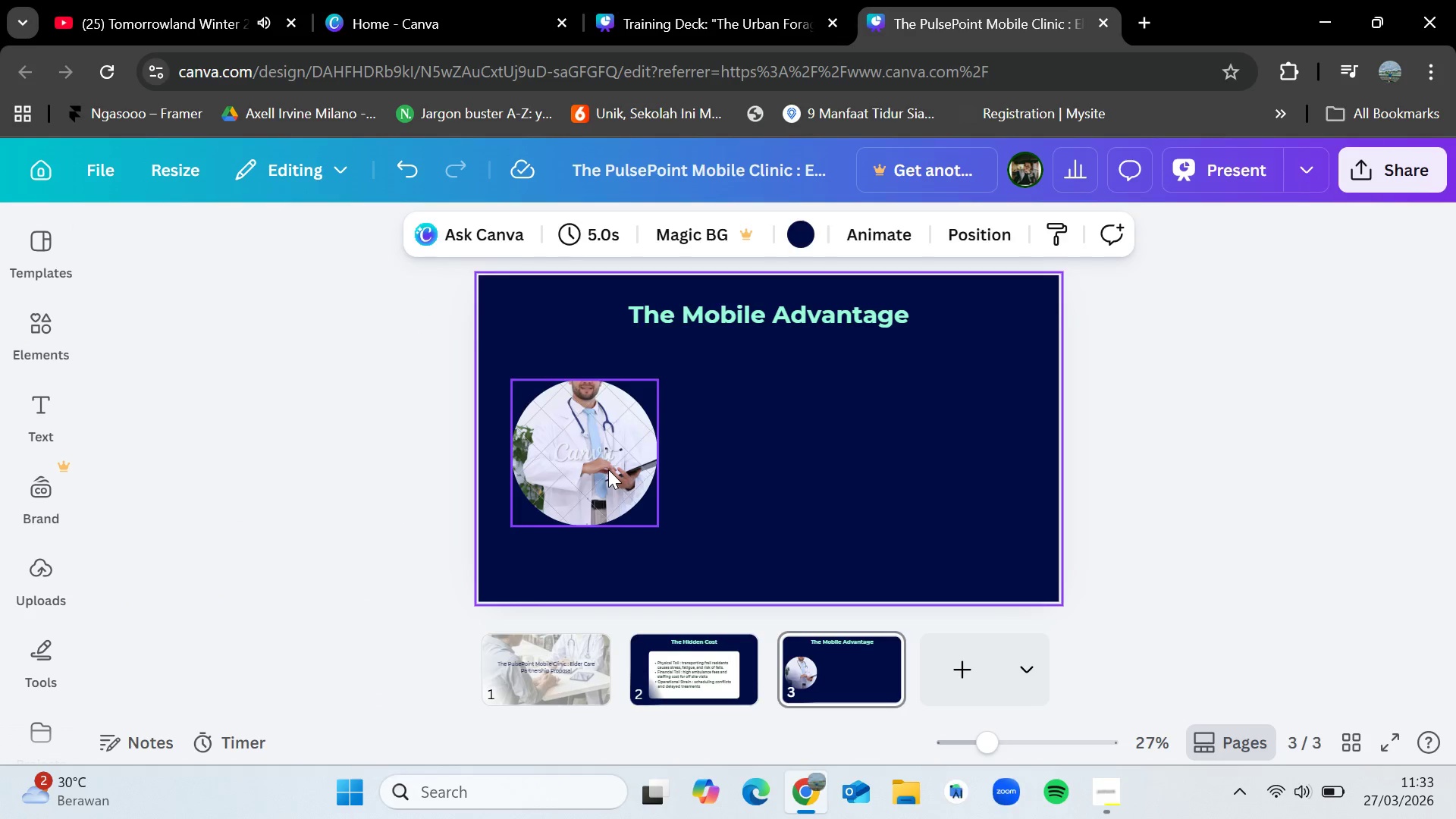 
left_click([608, 469])
 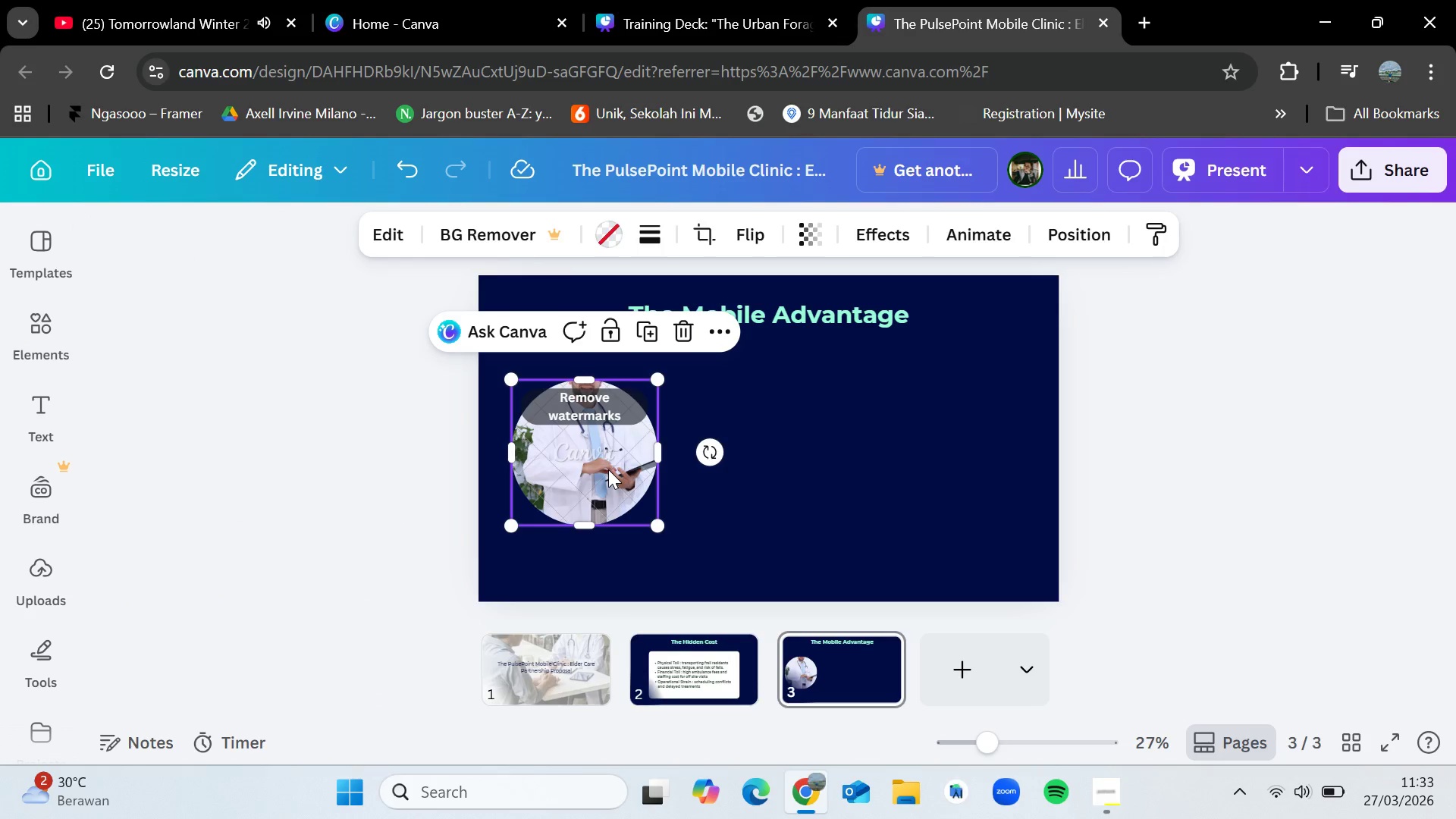 
key(Delete)
 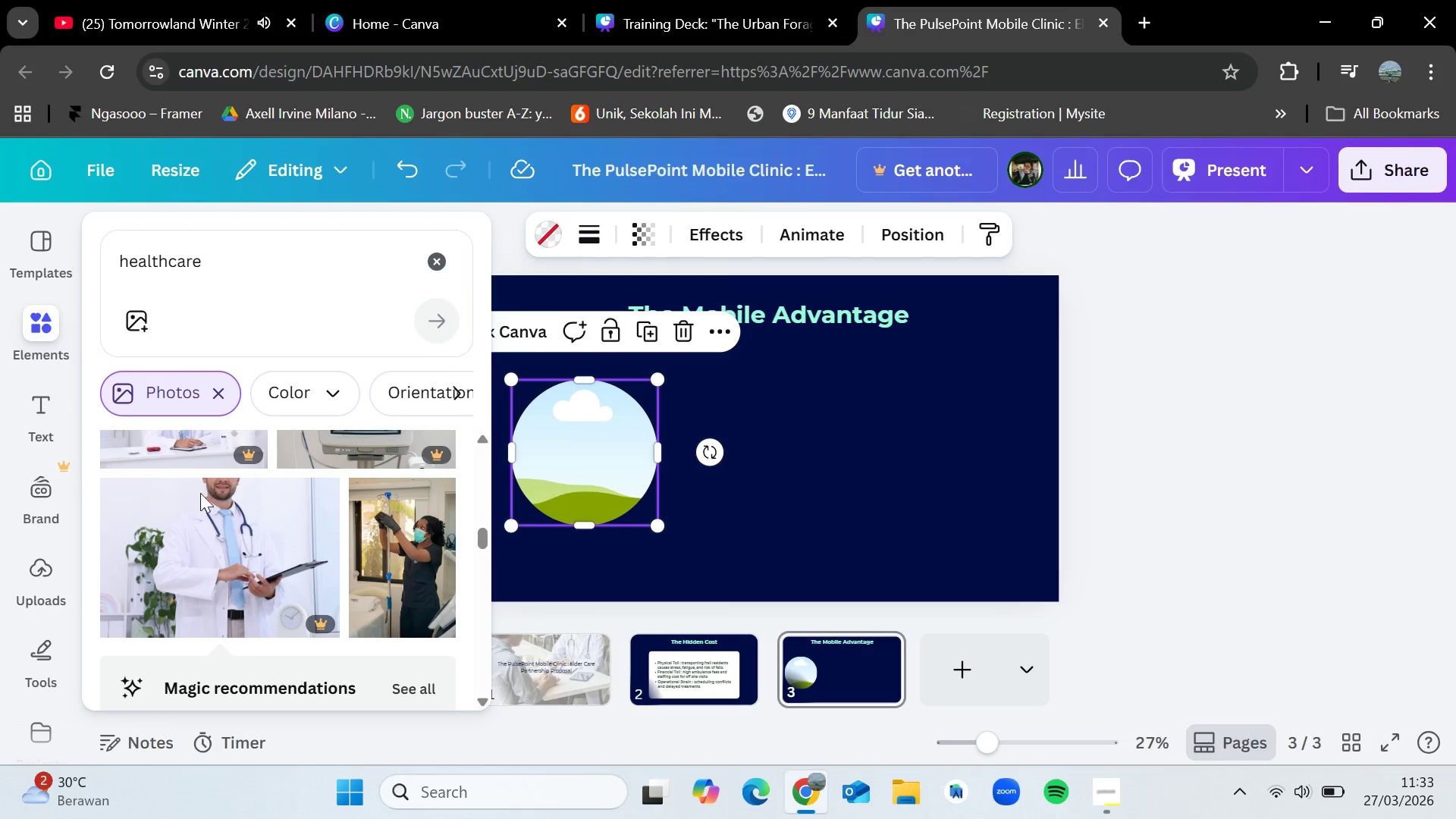 
scroll: coordinate [286, 542], scroll_direction: down, amount: 4.0
 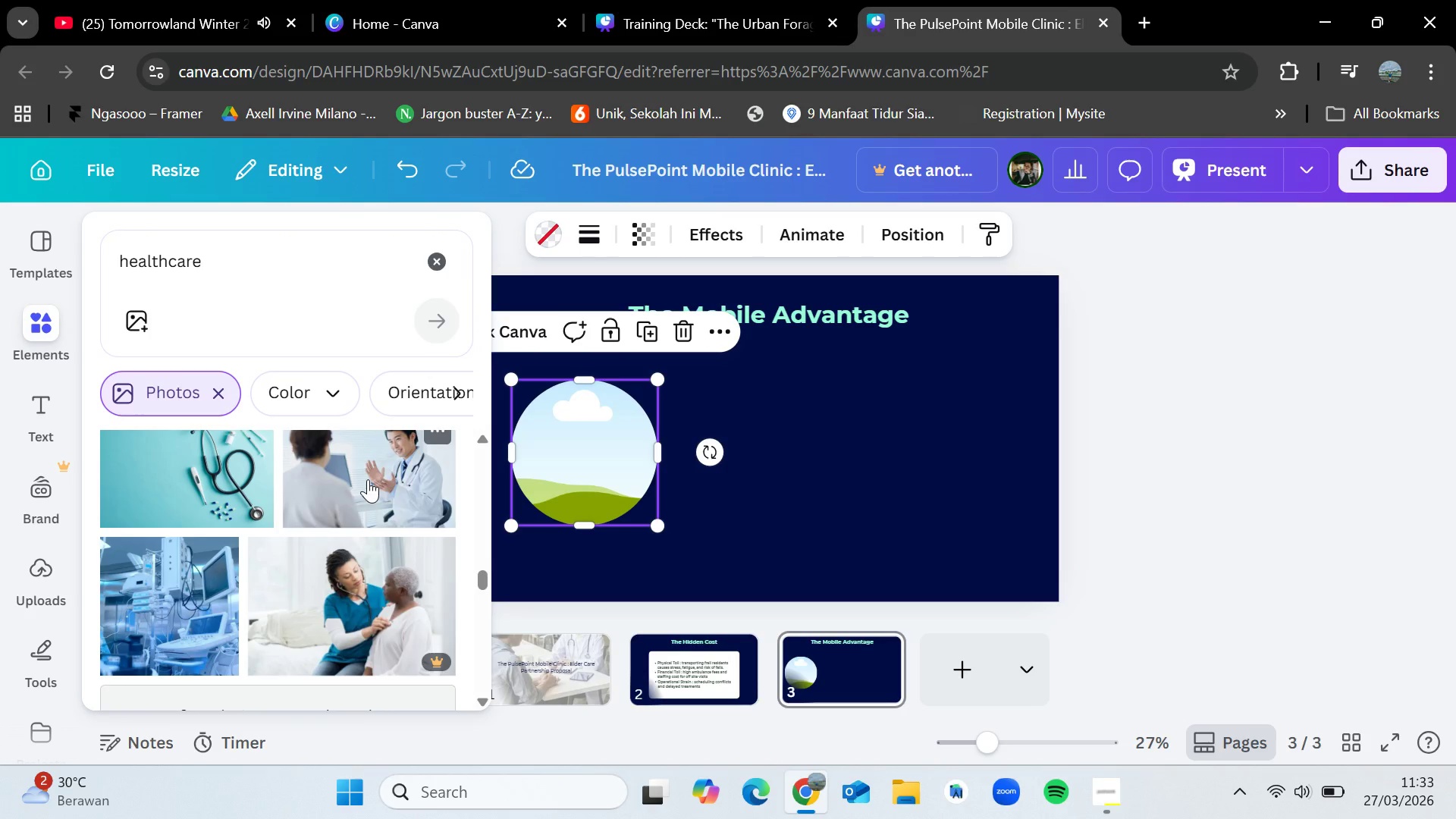 
left_click_drag(start_coordinate=[365, 479], to_coordinate=[584, 448])
 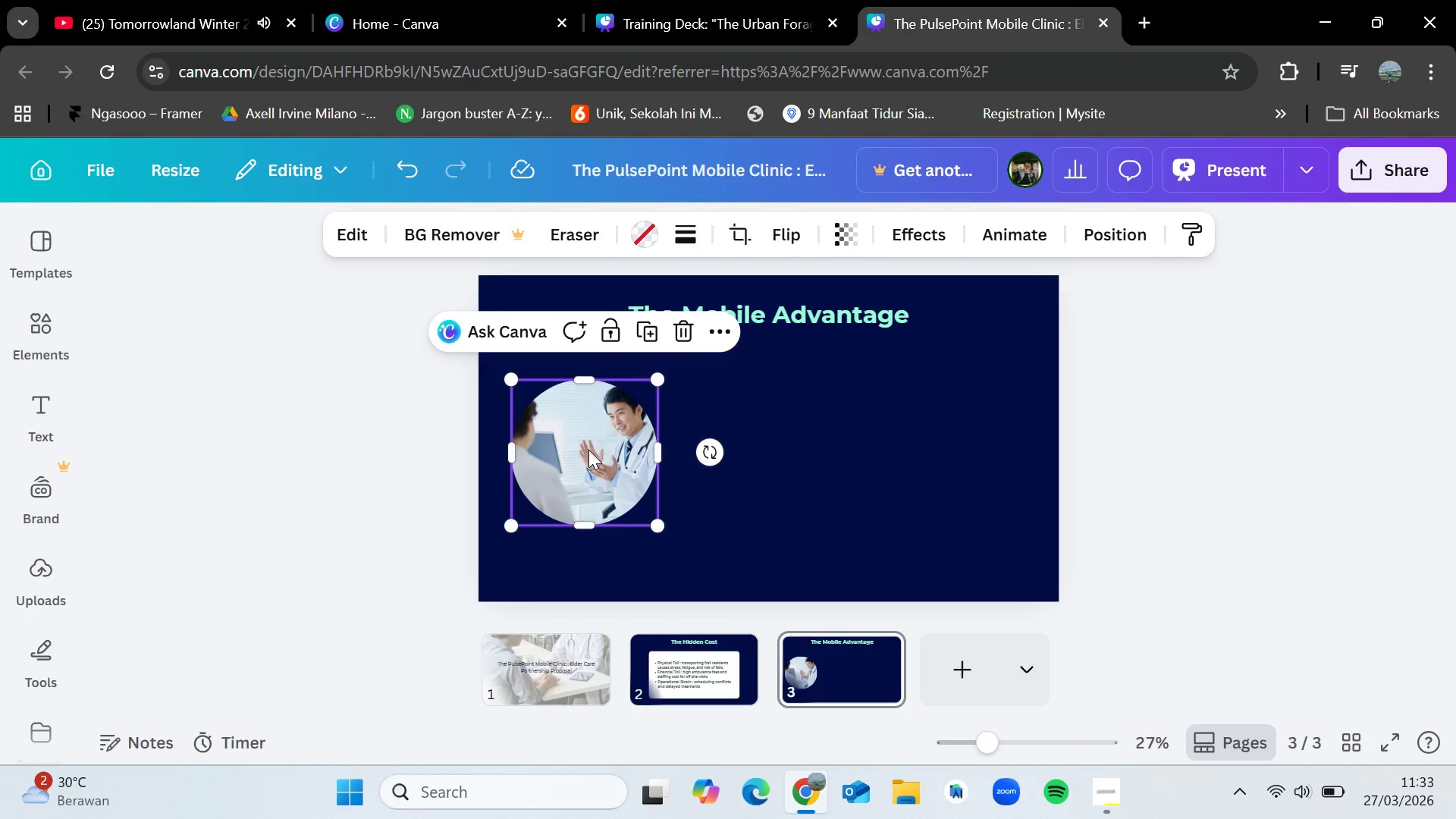 
double_click([588, 450])
 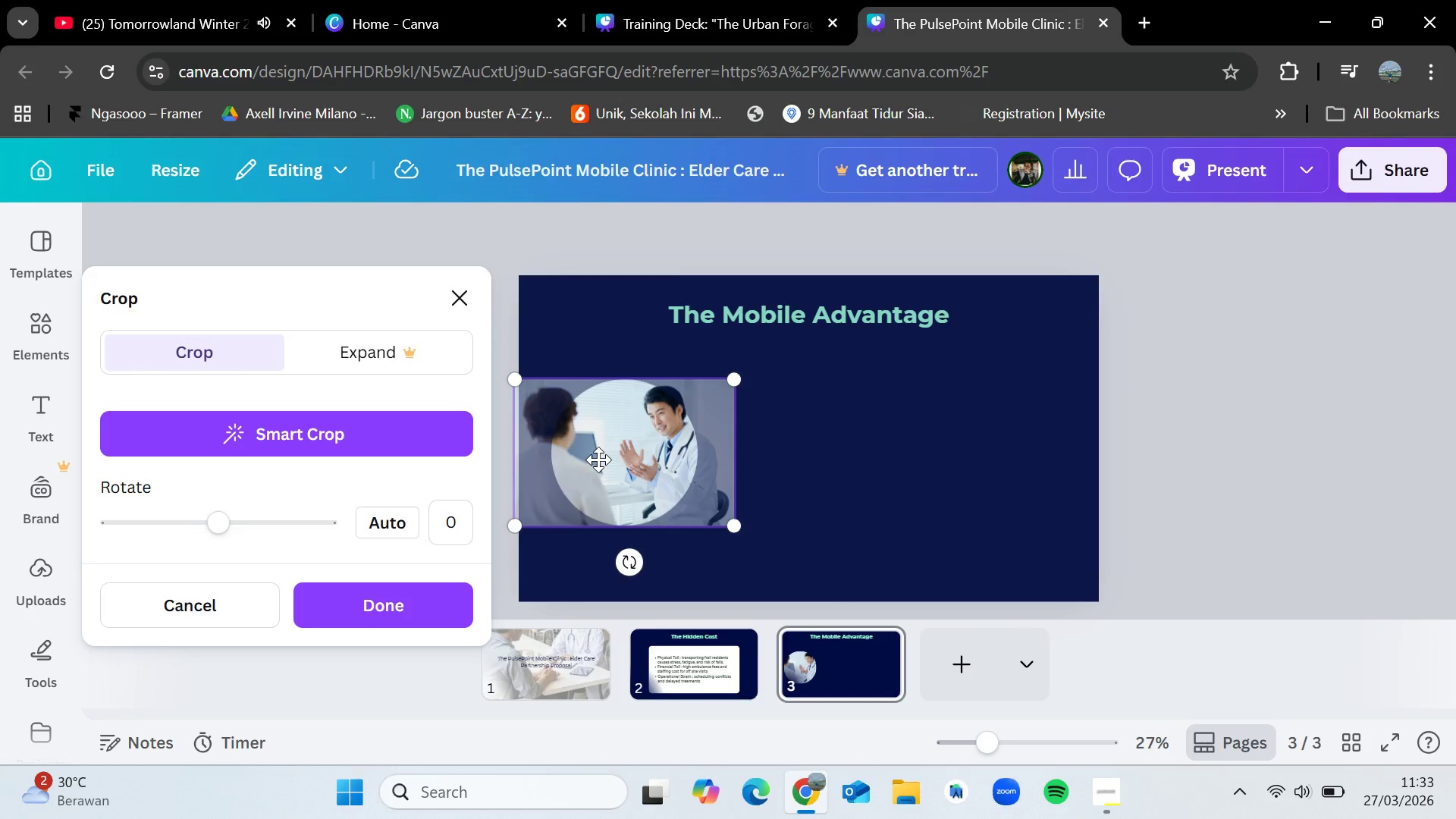 
left_click_drag(start_coordinate=[599, 460], to_coordinate=[585, 462])
 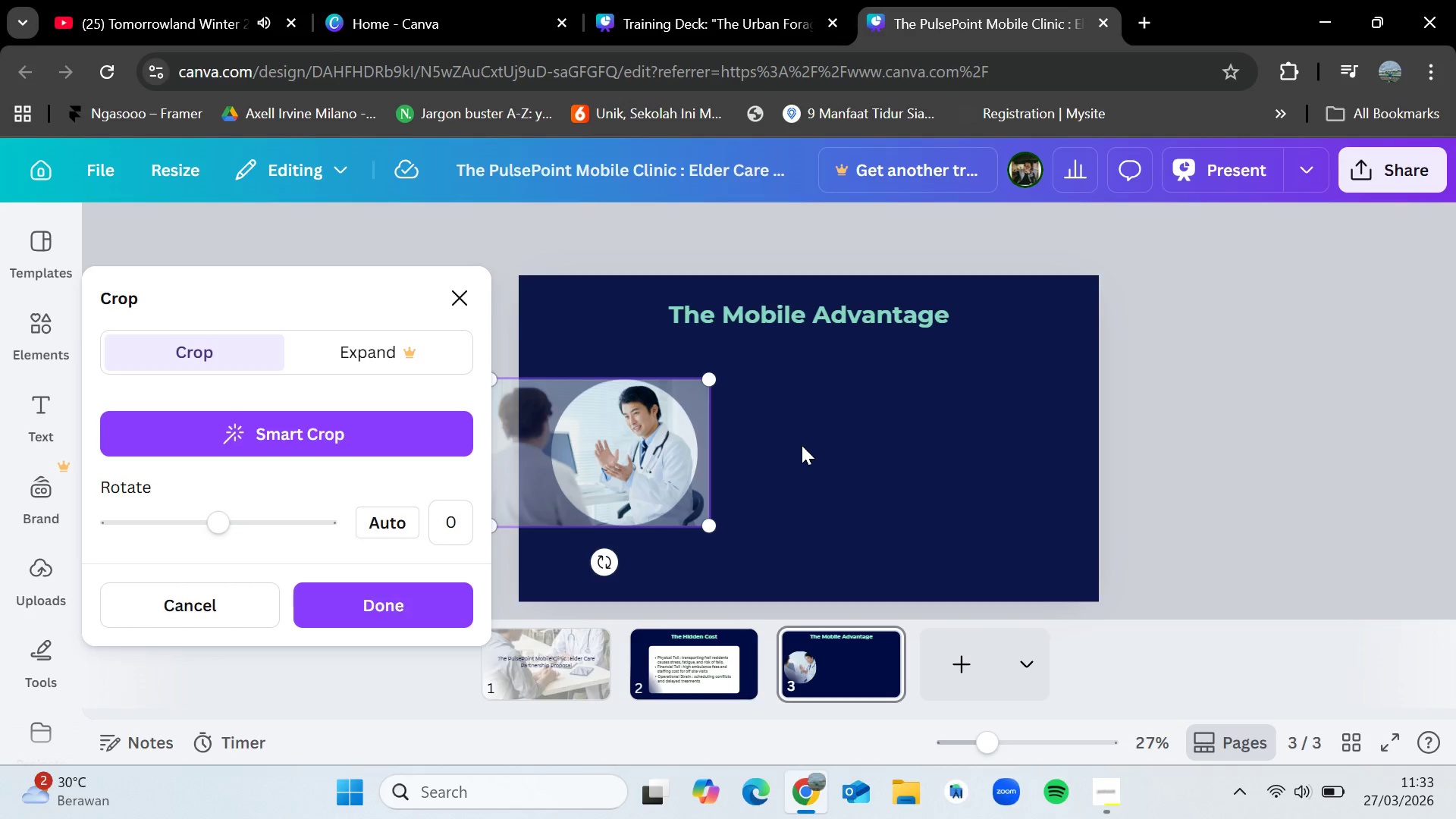 
left_click([797, 445])
 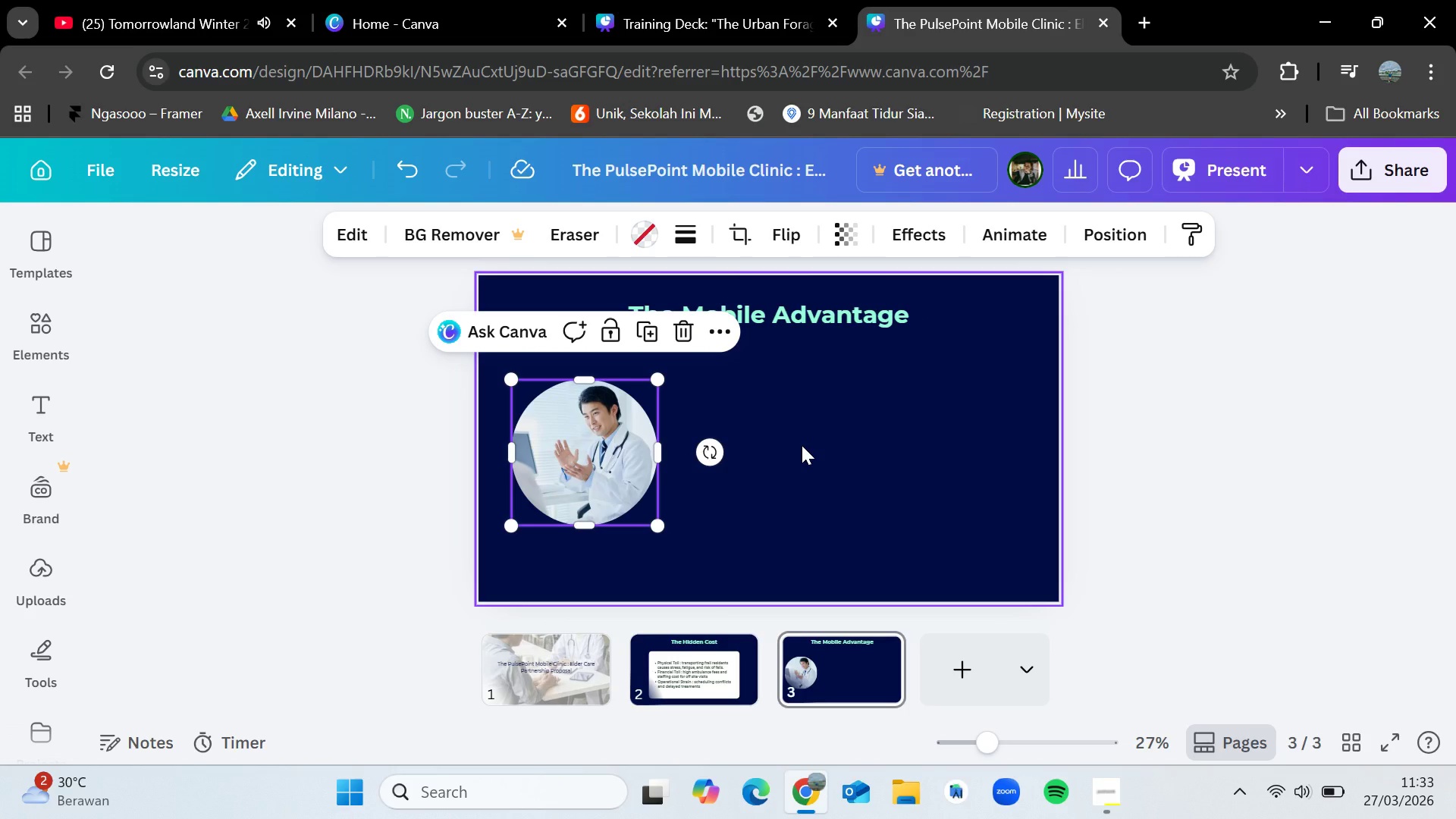 
left_click([802, 445])
 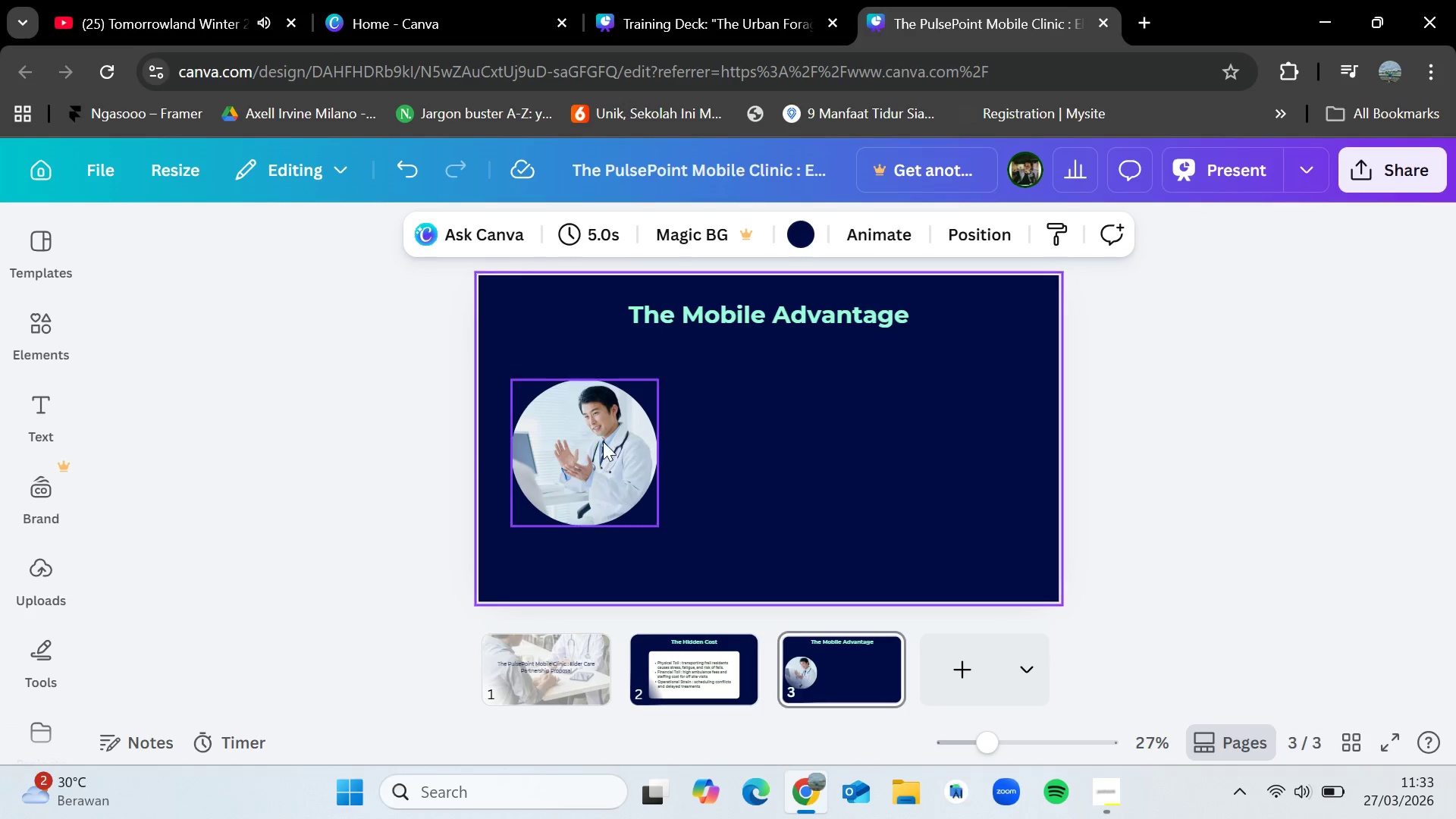 
left_click([602, 441])
 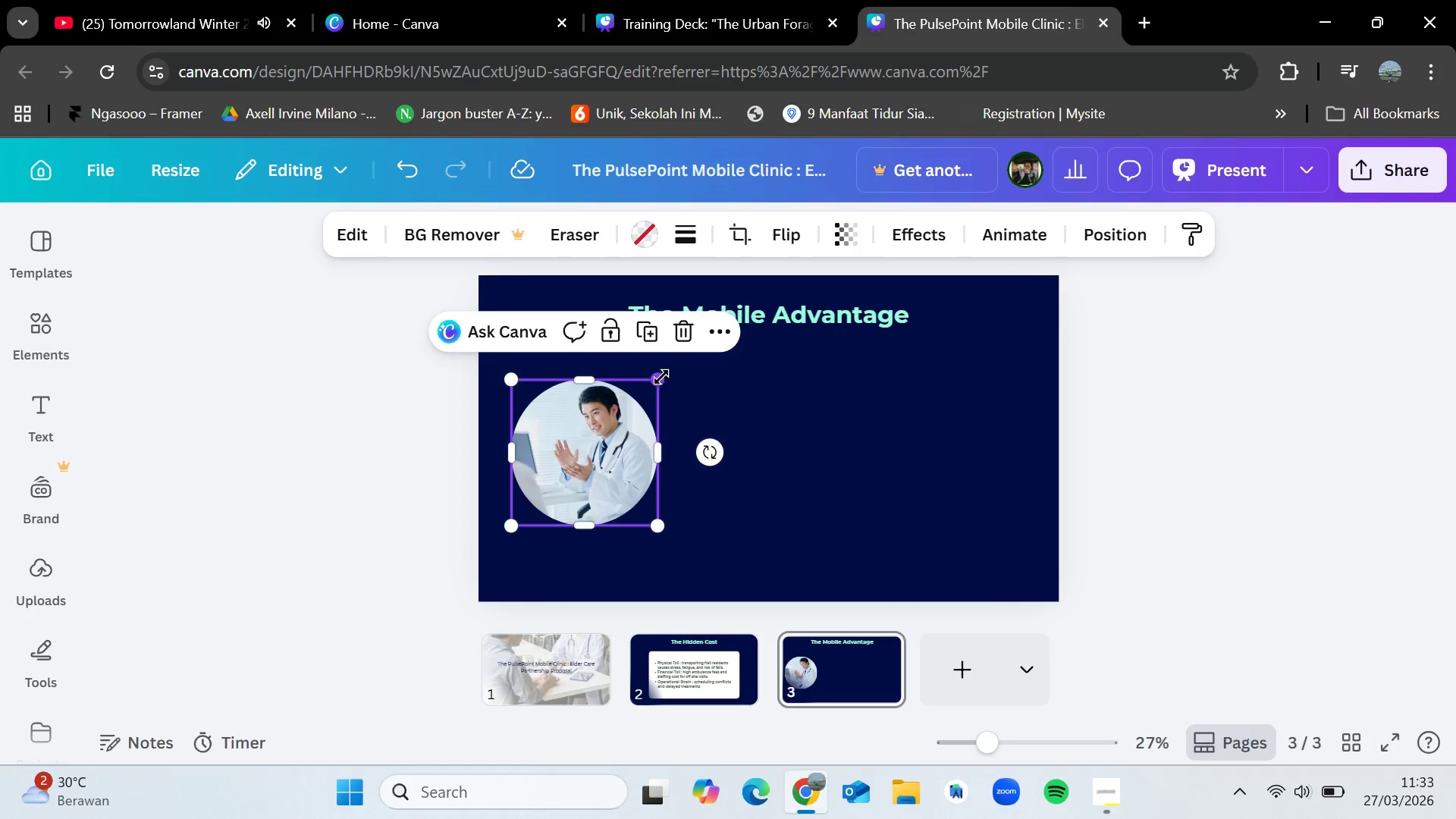 
left_click_drag(start_coordinate=[661, 377], to_coordinate=[696, 367])
 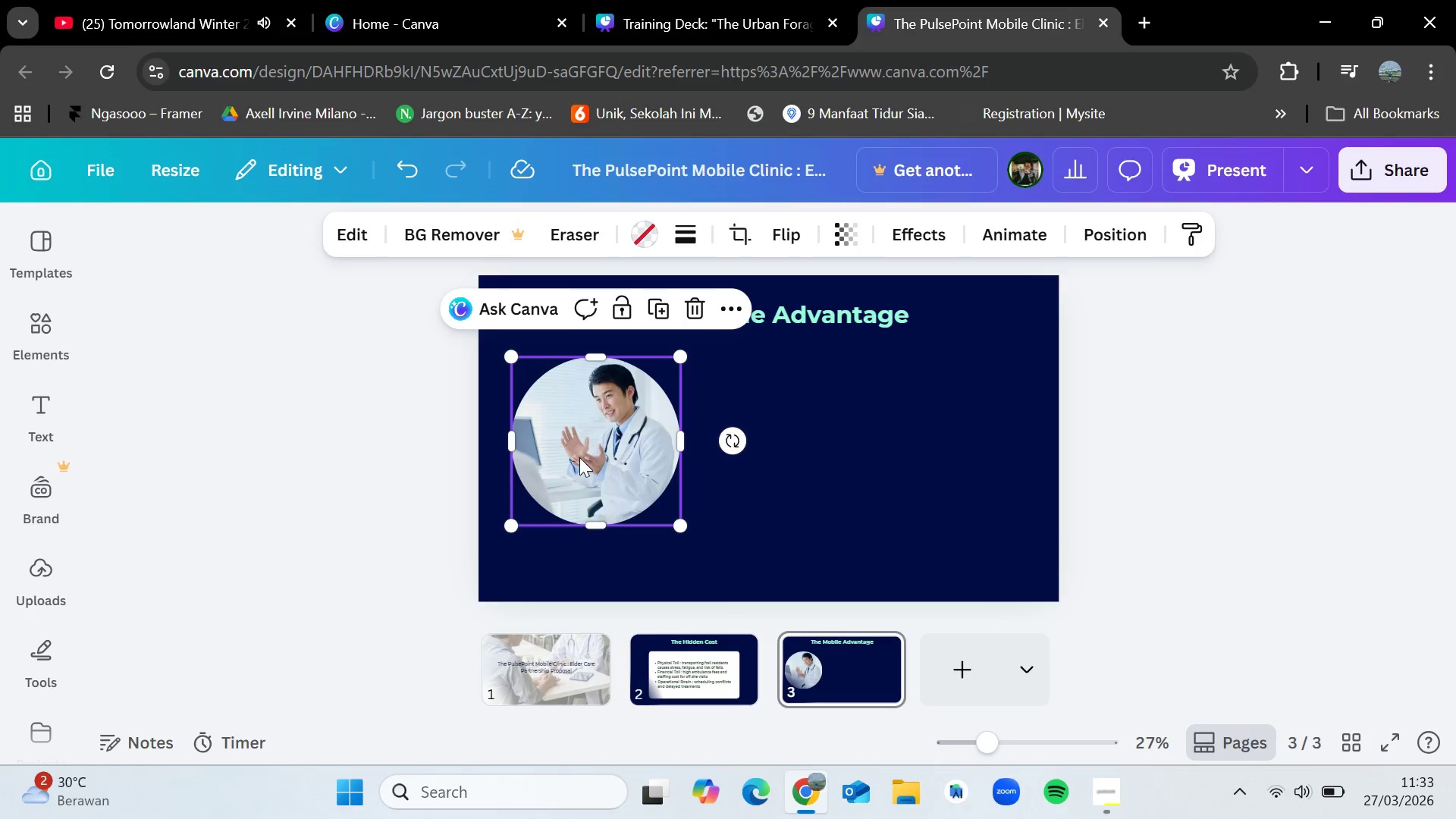 
left_click_drag(start_coordinate=[580, 456], to_coordinate=[580, 461])
 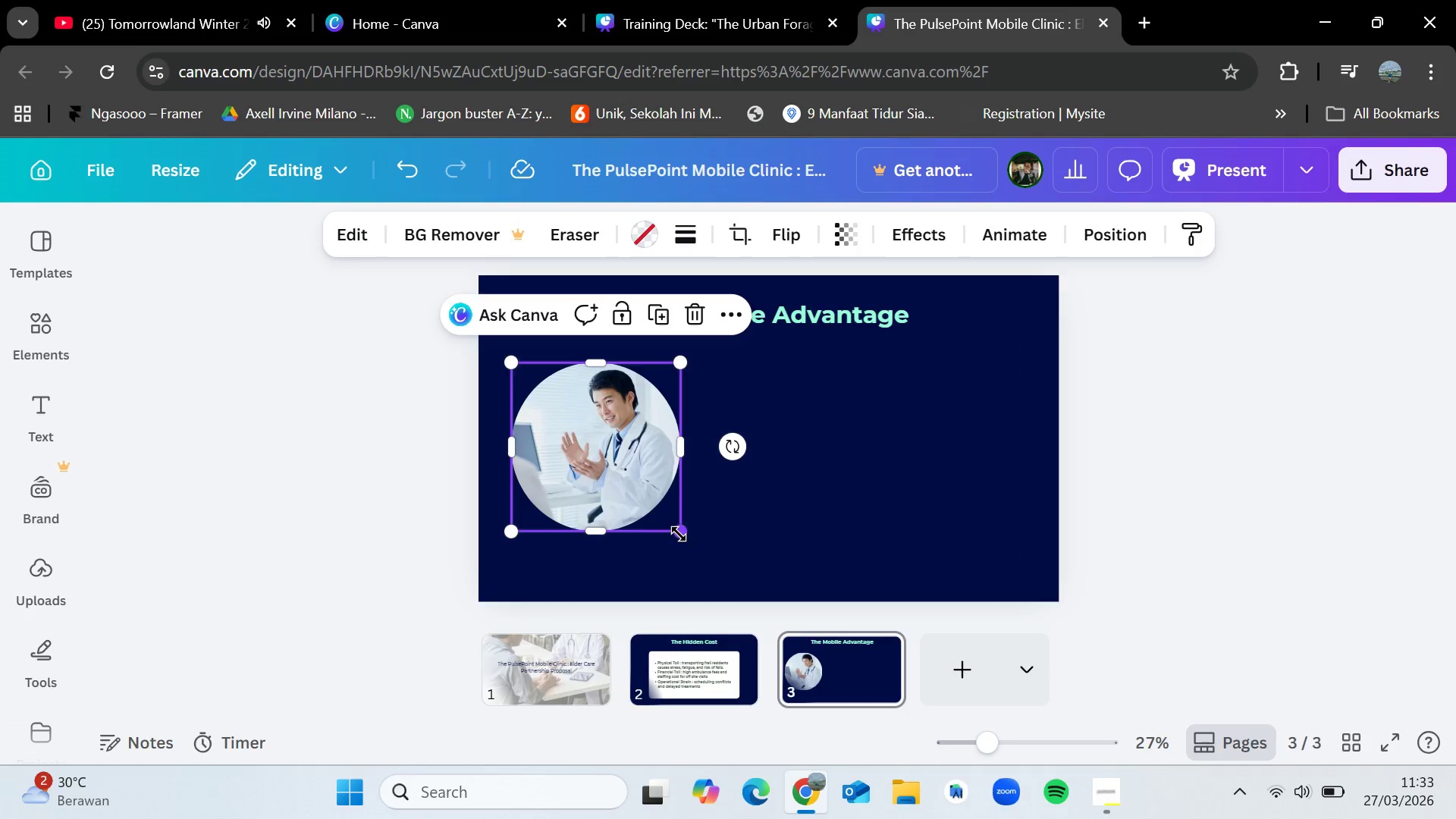 
left_click_drag(start_coordinate=[679, 534], to_coordinate=[673, 530])
 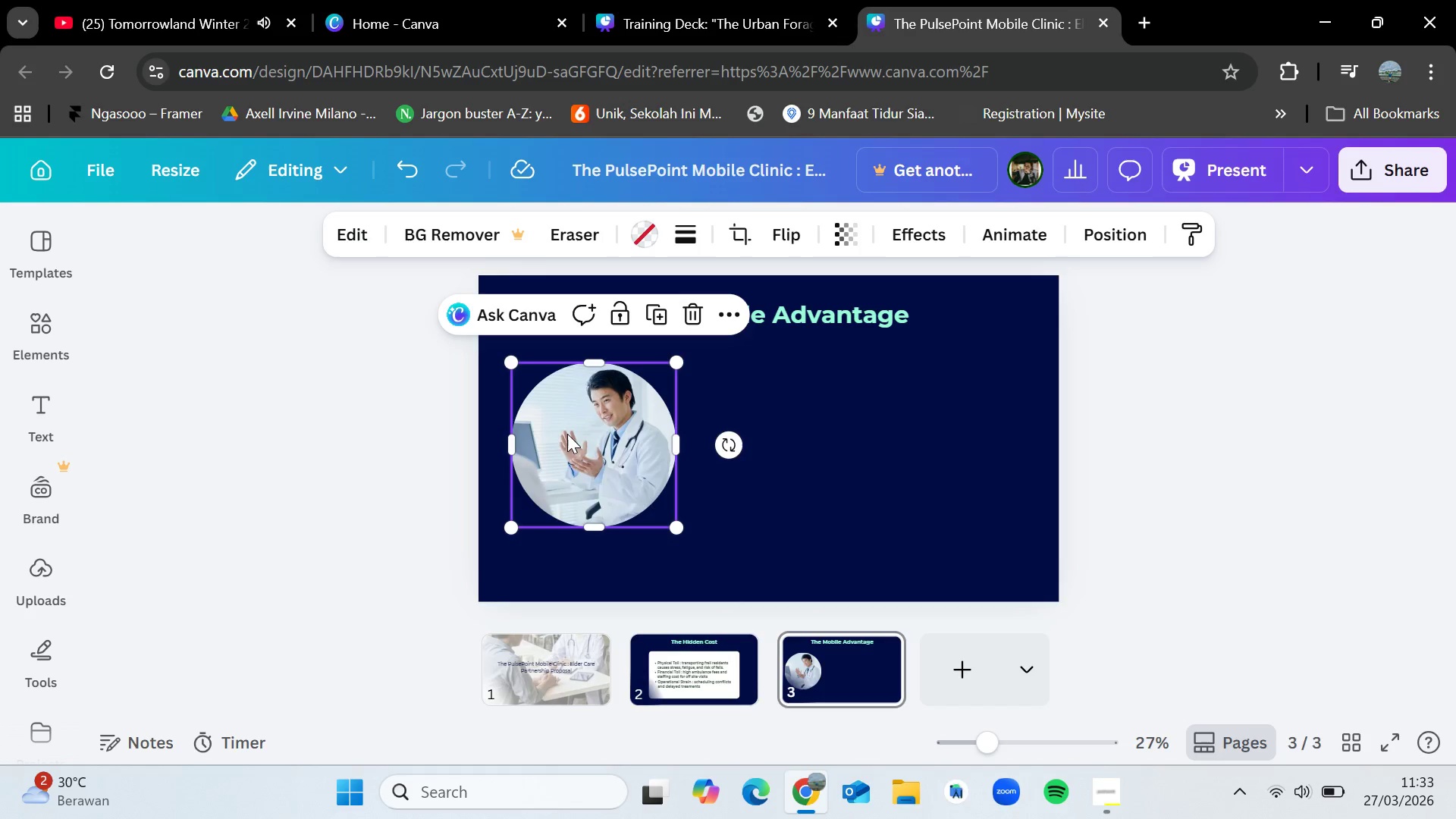 
left_click_drag(start_coordinate=[581, 437], to_coordinate=[582, 443])
 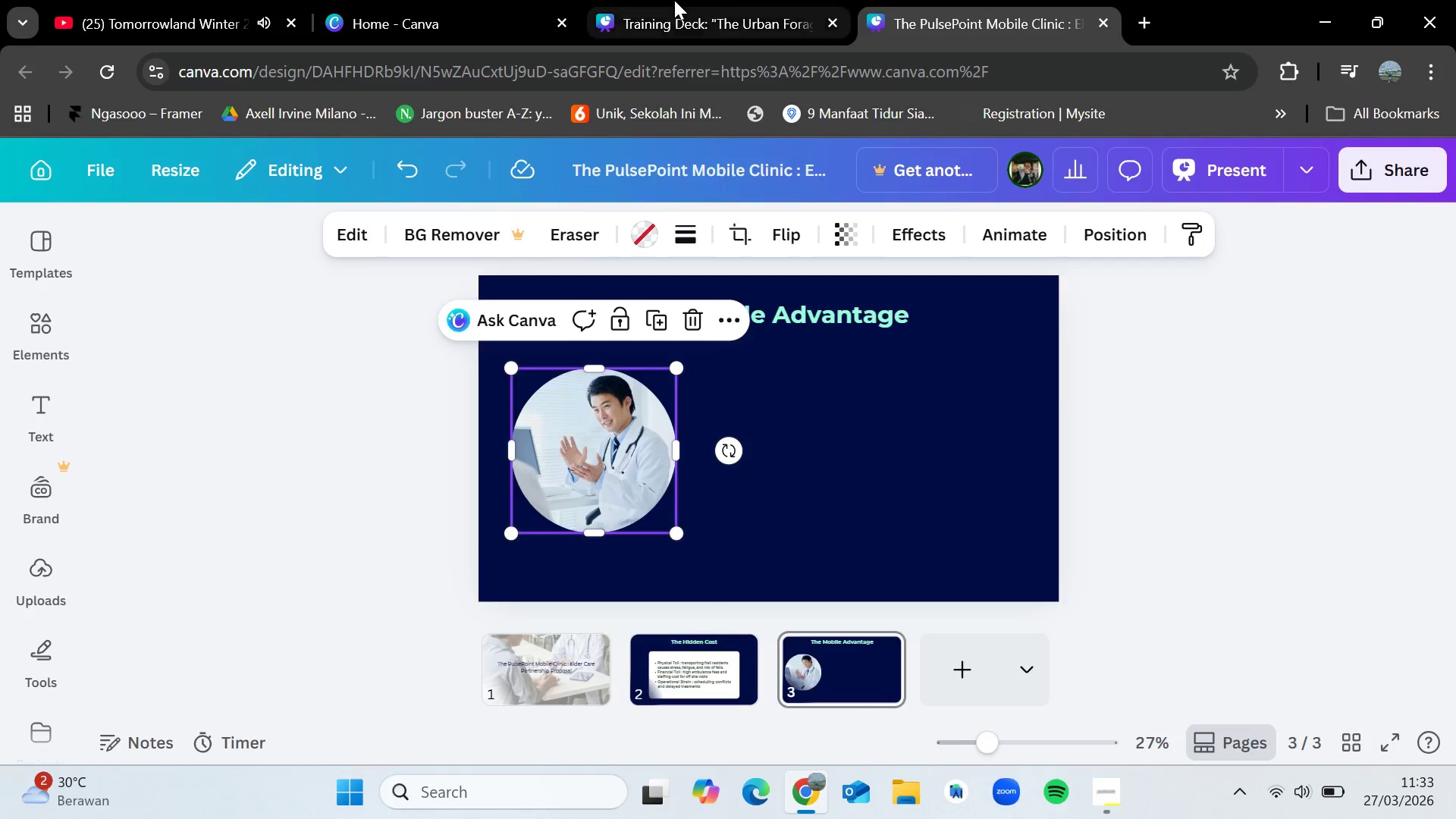 
left_click([674, 0])
 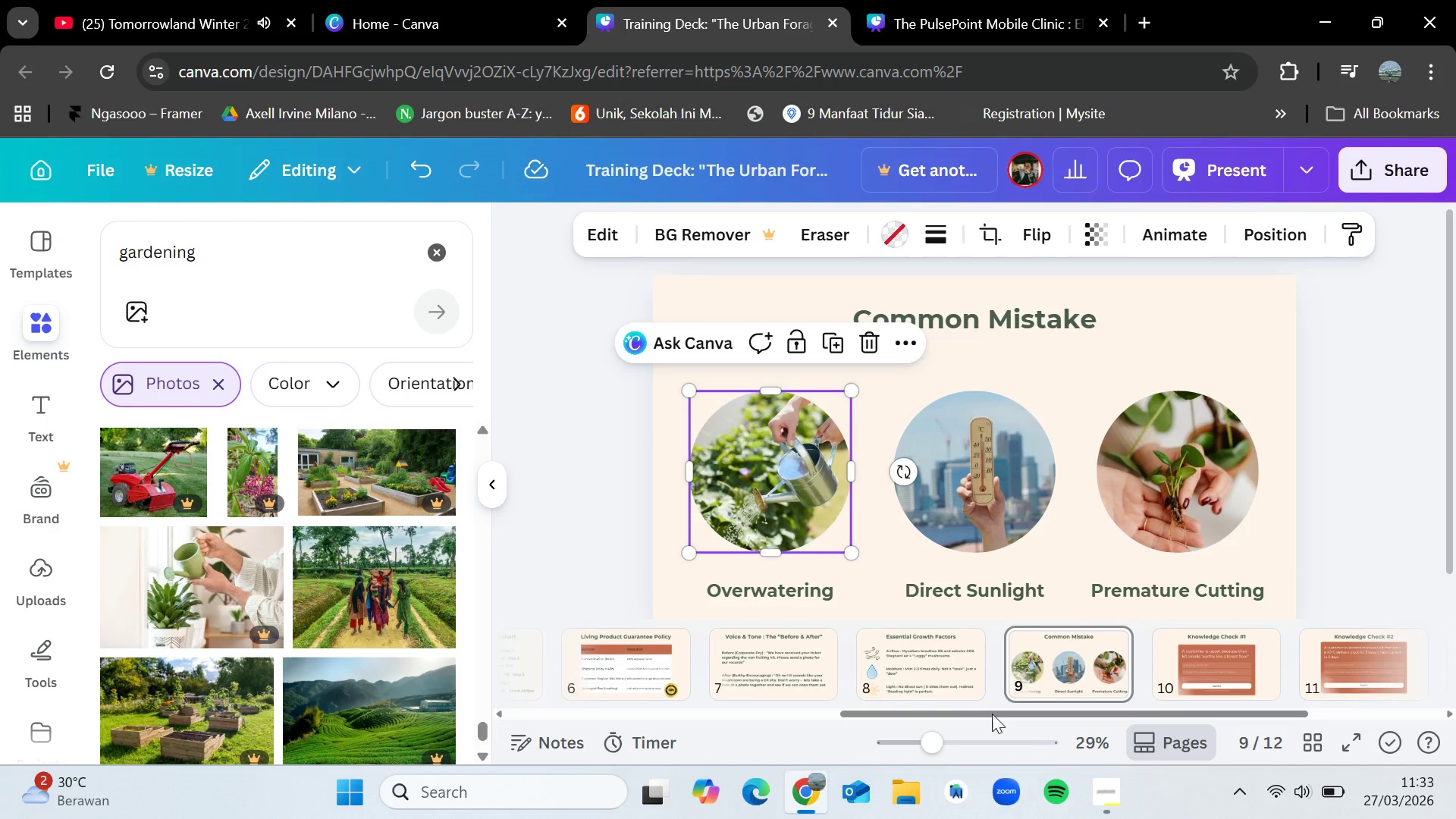 
left_click_drag(start_coordinate=[994, 709], to_coordinate=[685, 714])
 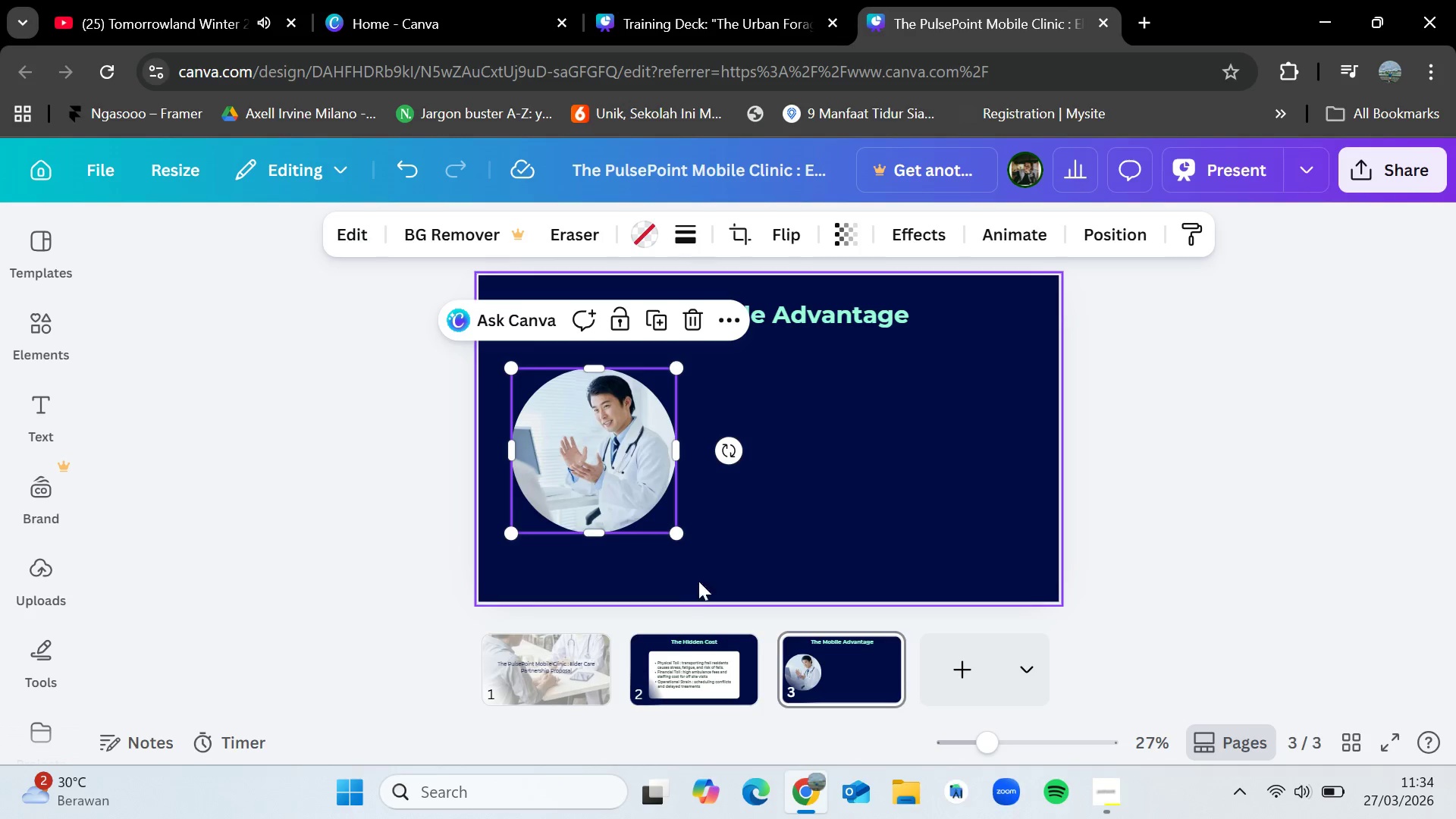 
left_click([690, 635])
 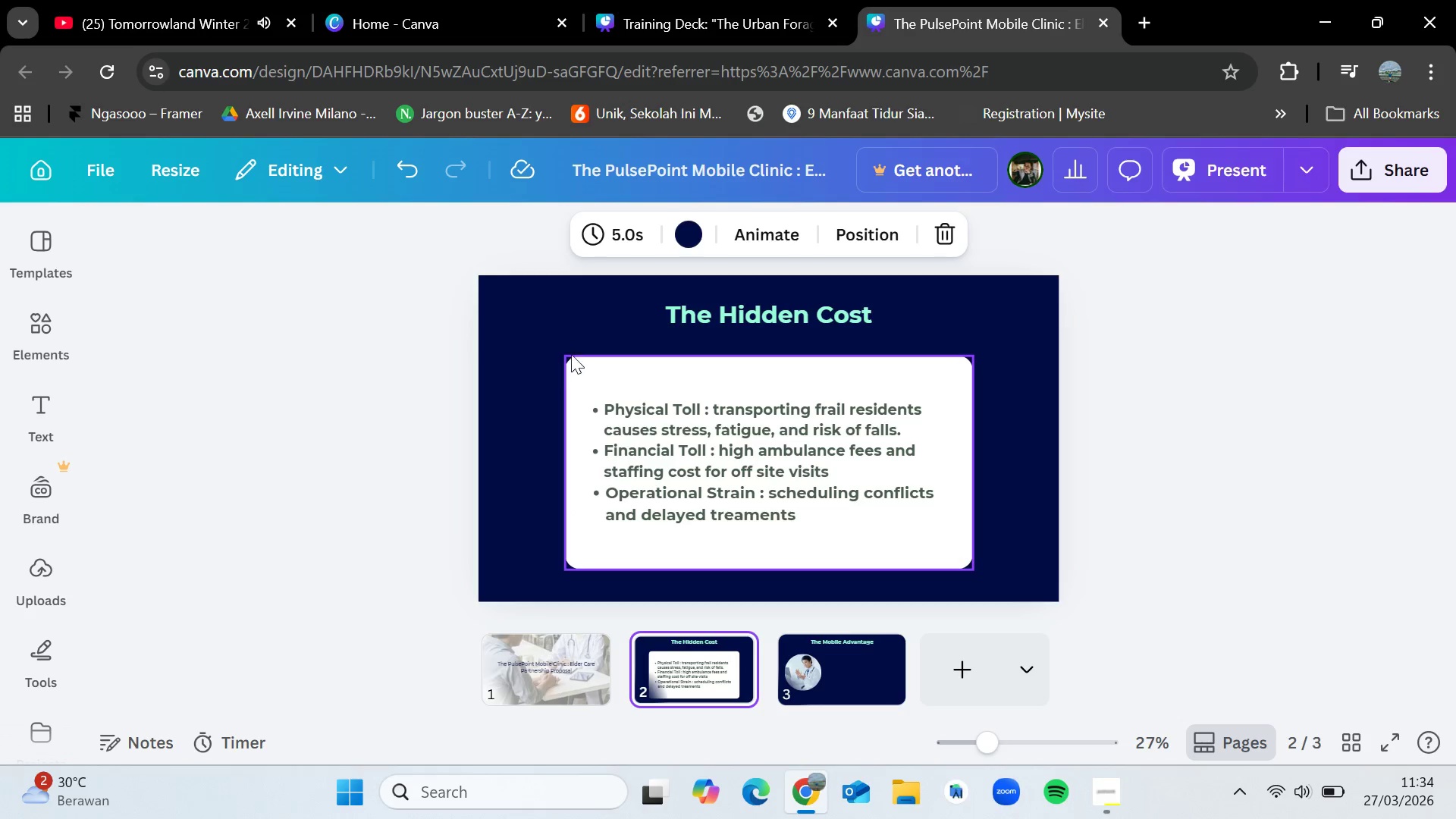 
left_click_drag(start_coordinate=[564, 344], to_coordinate=[949, 557])
 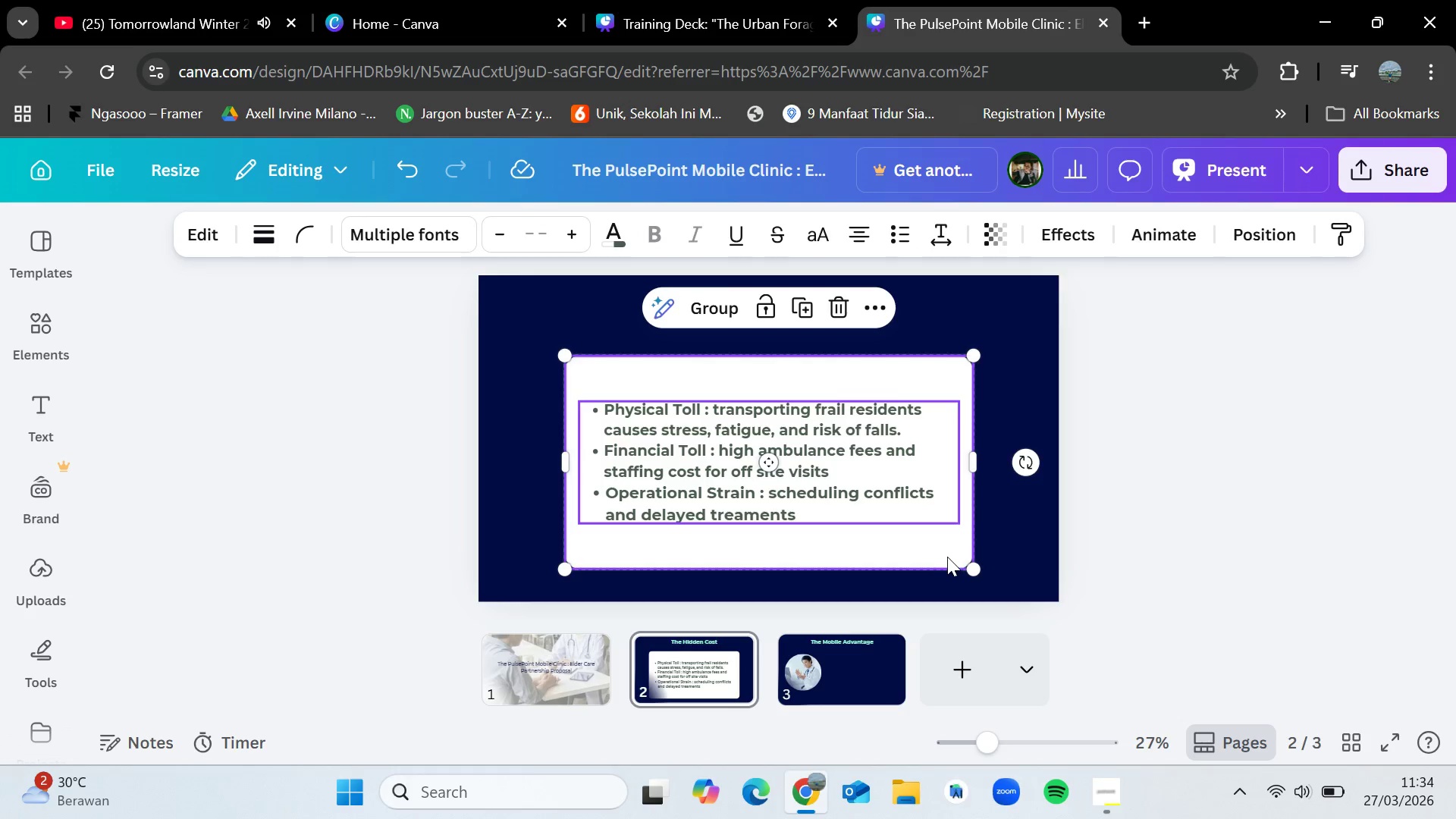 
key(Control+C)
 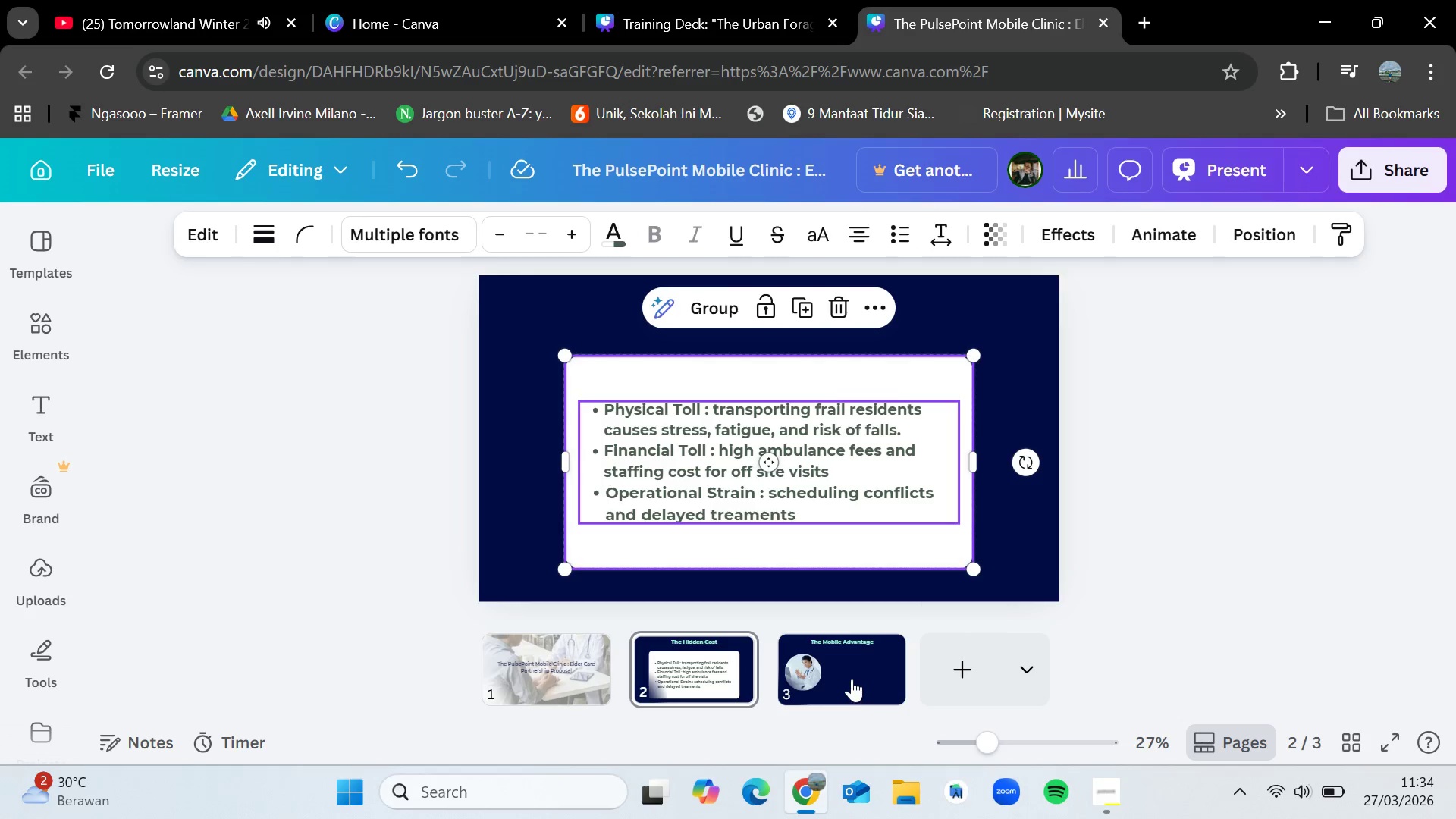 
left_click([852, 679])
 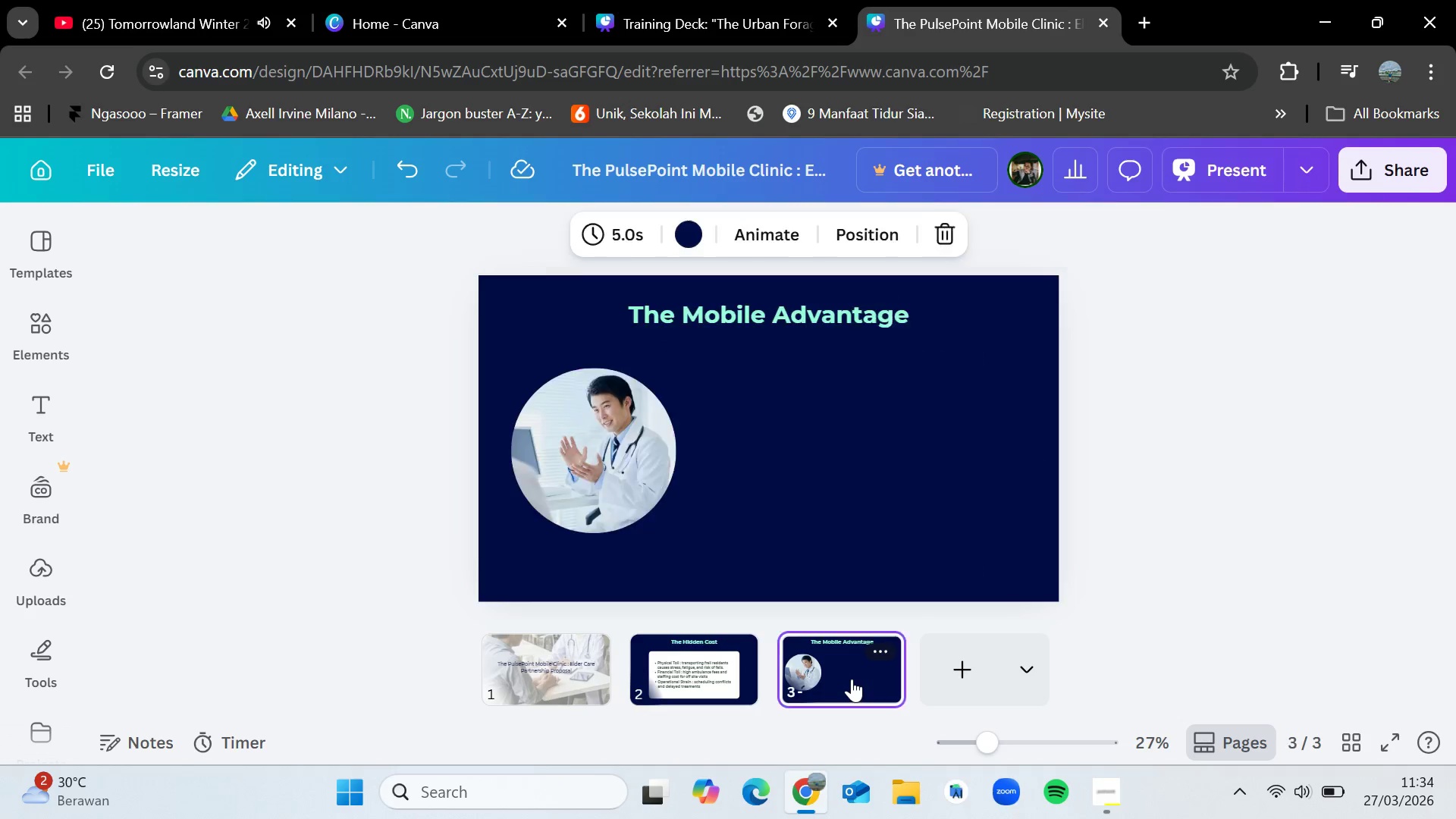 
key(Control+V)
 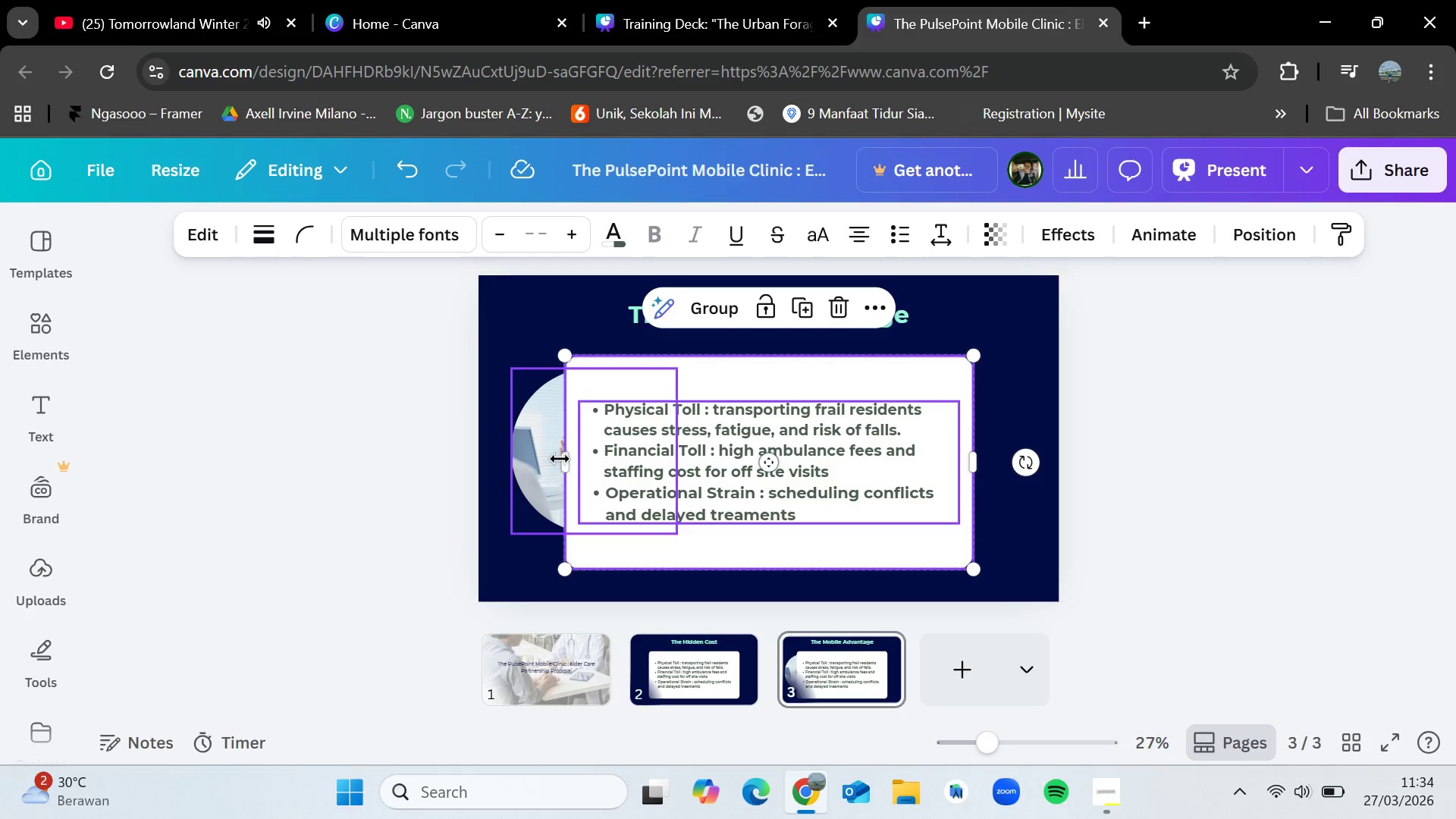 
left_click_drag(start_coordinate=[560, 459], to_coordinate=[691, 450])
 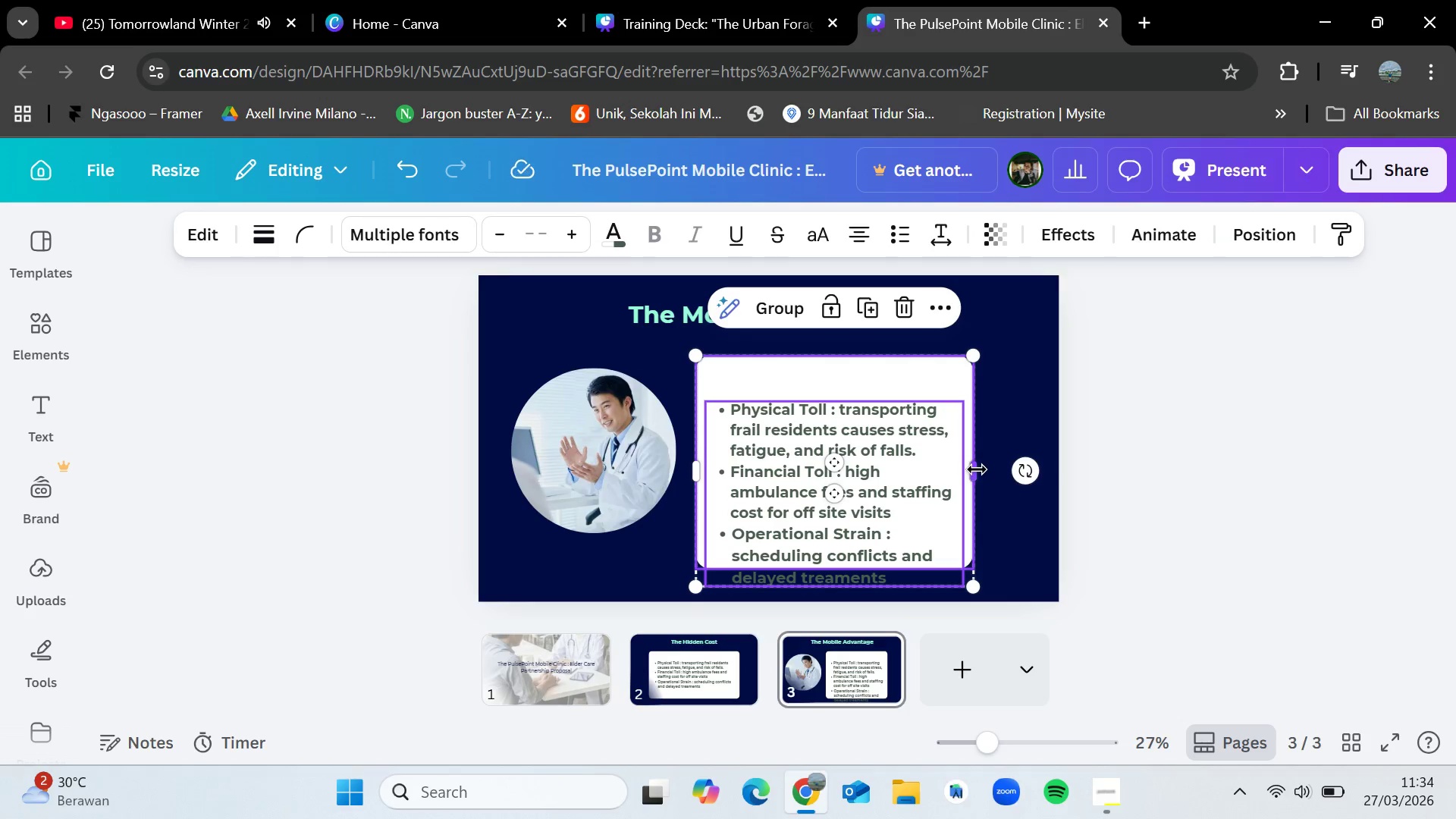 
left_click_drag(start_coordinate=[977, 469], to_coordinate=[1048, 468])
 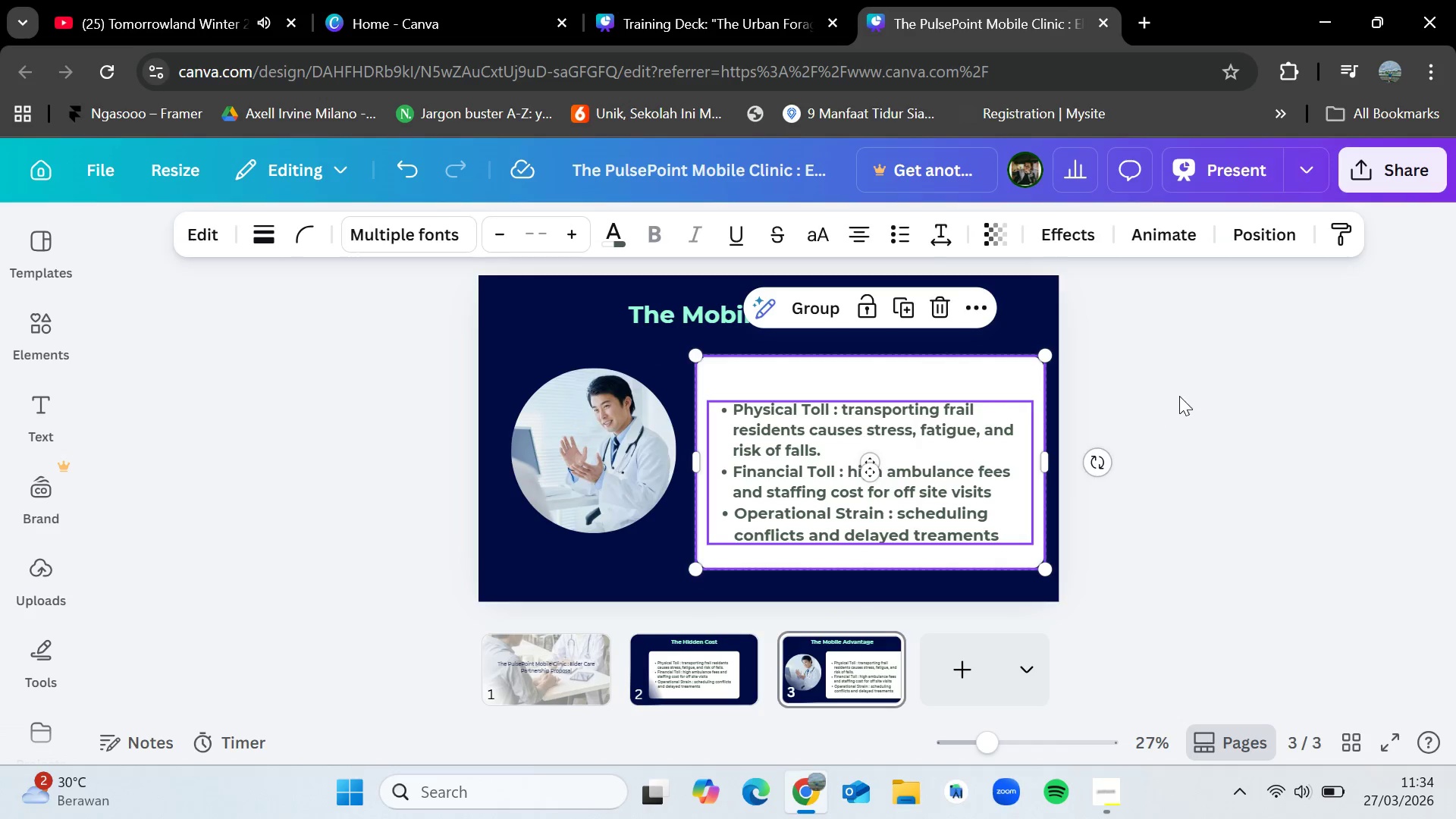 
left_click([1179, 396])
 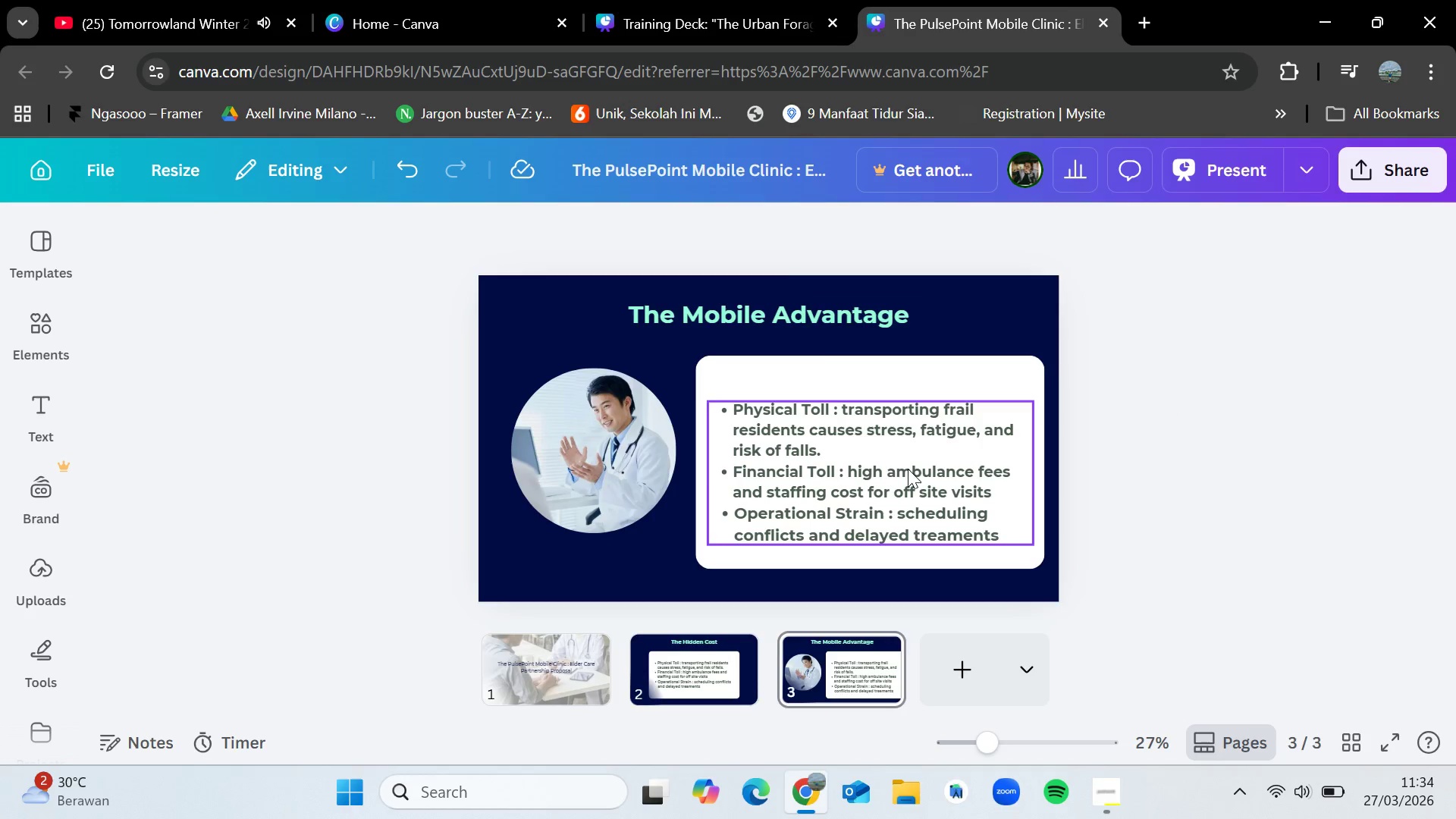 
left_click([908, 469])
 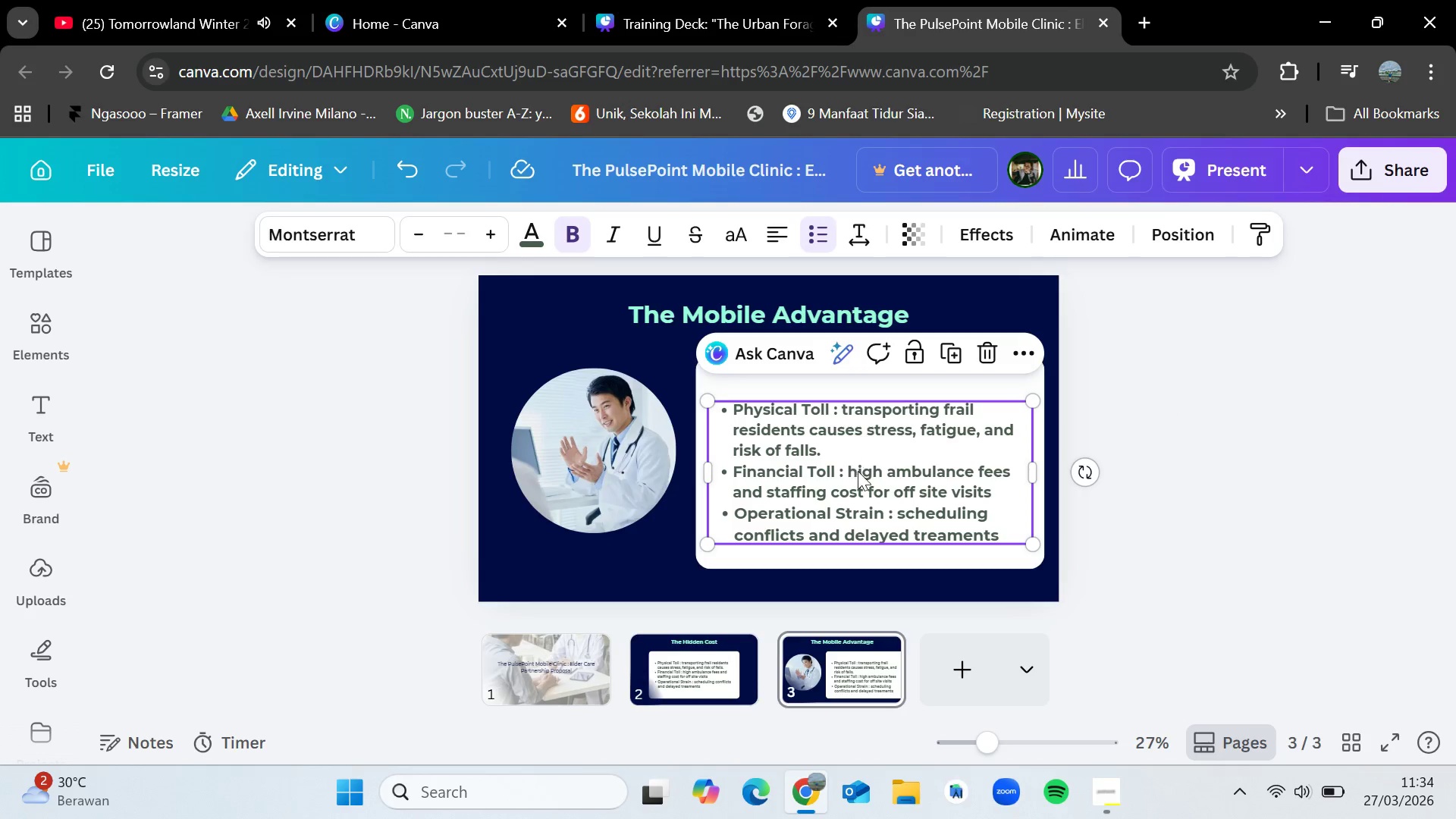 
left_click_drag(start_coordinate=[859, 472], to_coordinate=[860, 457])
 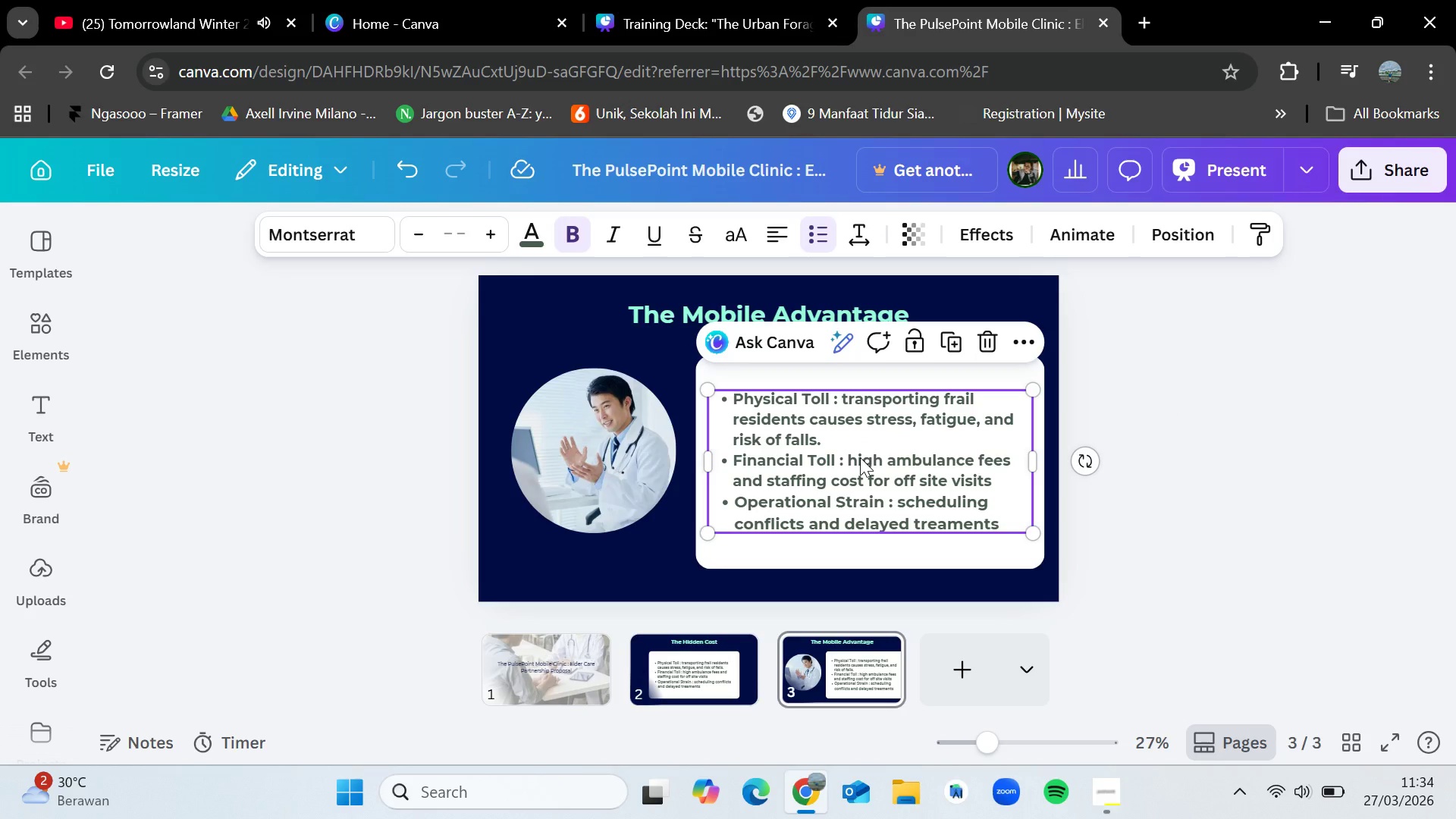 
wait(7.05)
 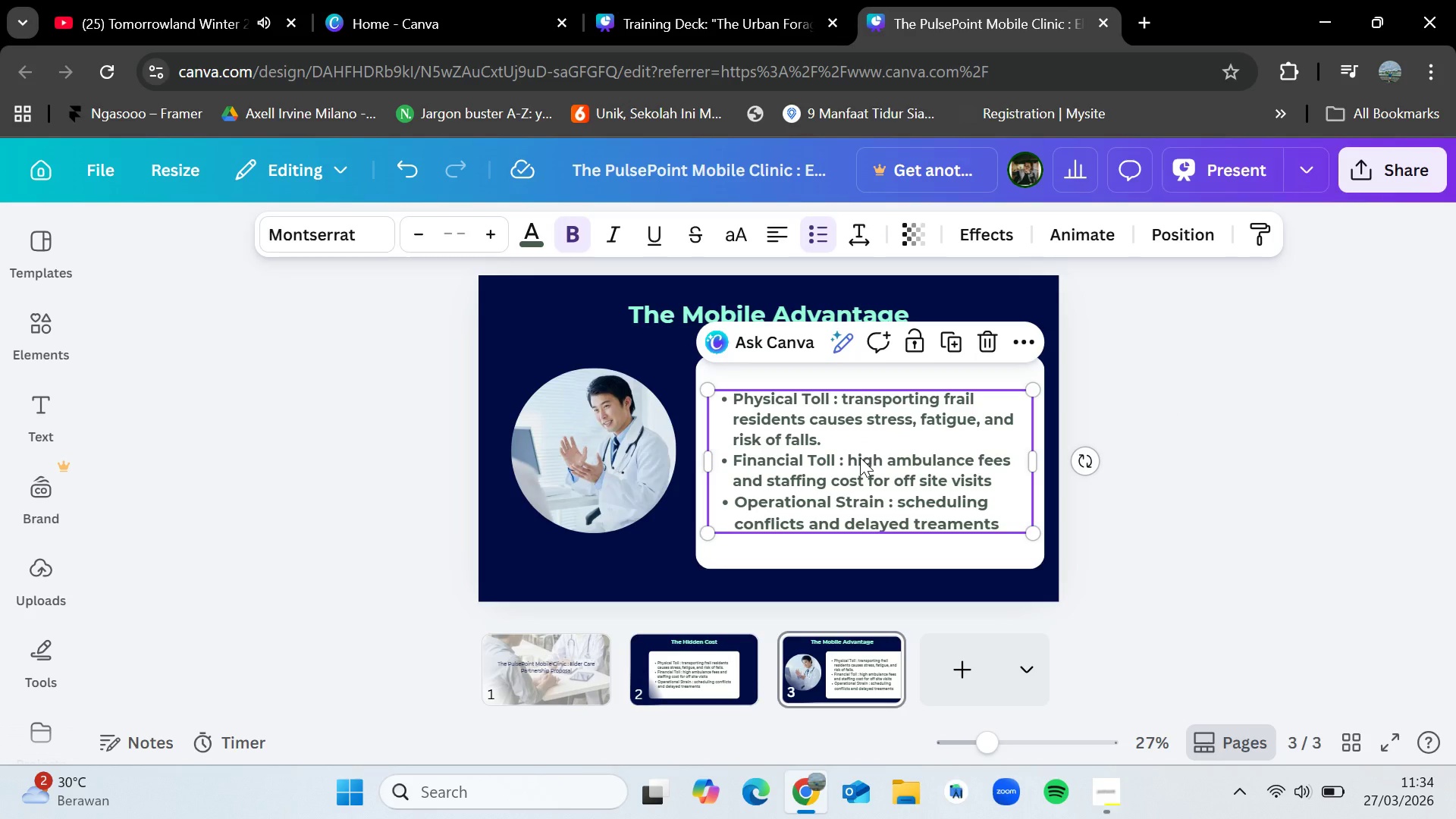 
double_click([871, 467])
 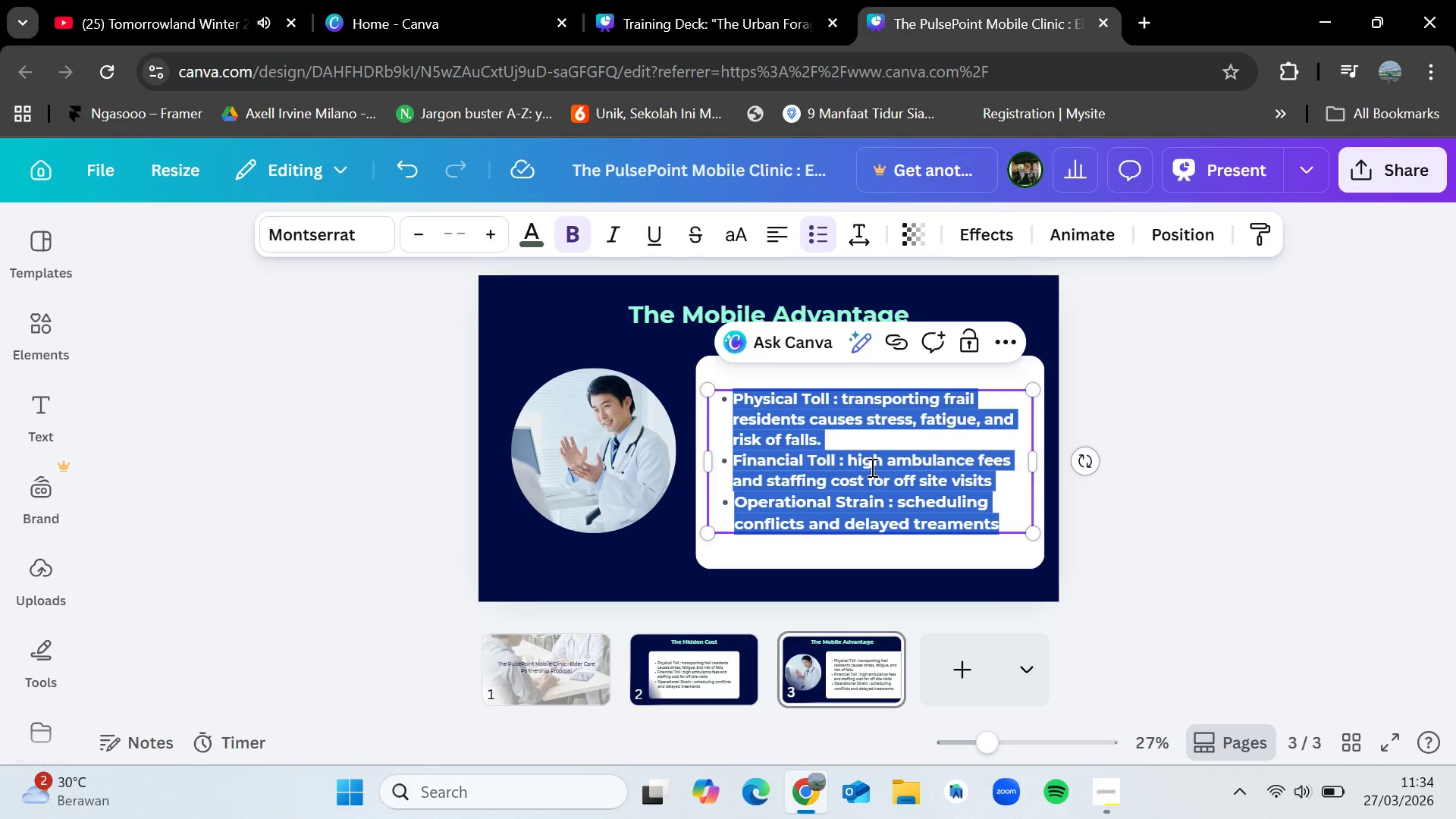 
key(Backspace)
type(Portable Bedise)
key(Backspace)
key(Backspace)
key(Backspace)
type(side Debri)
 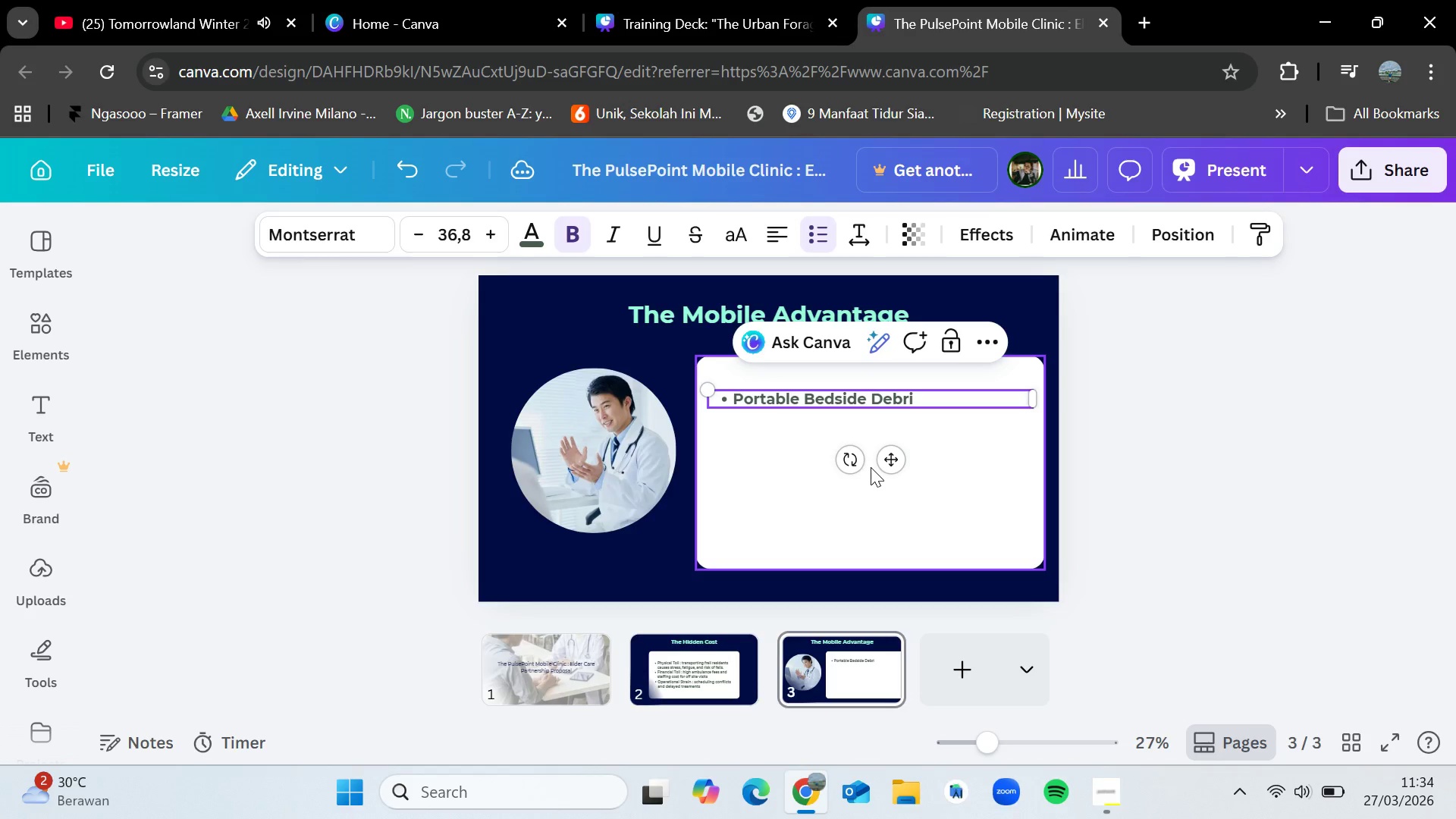 
type(dement)
 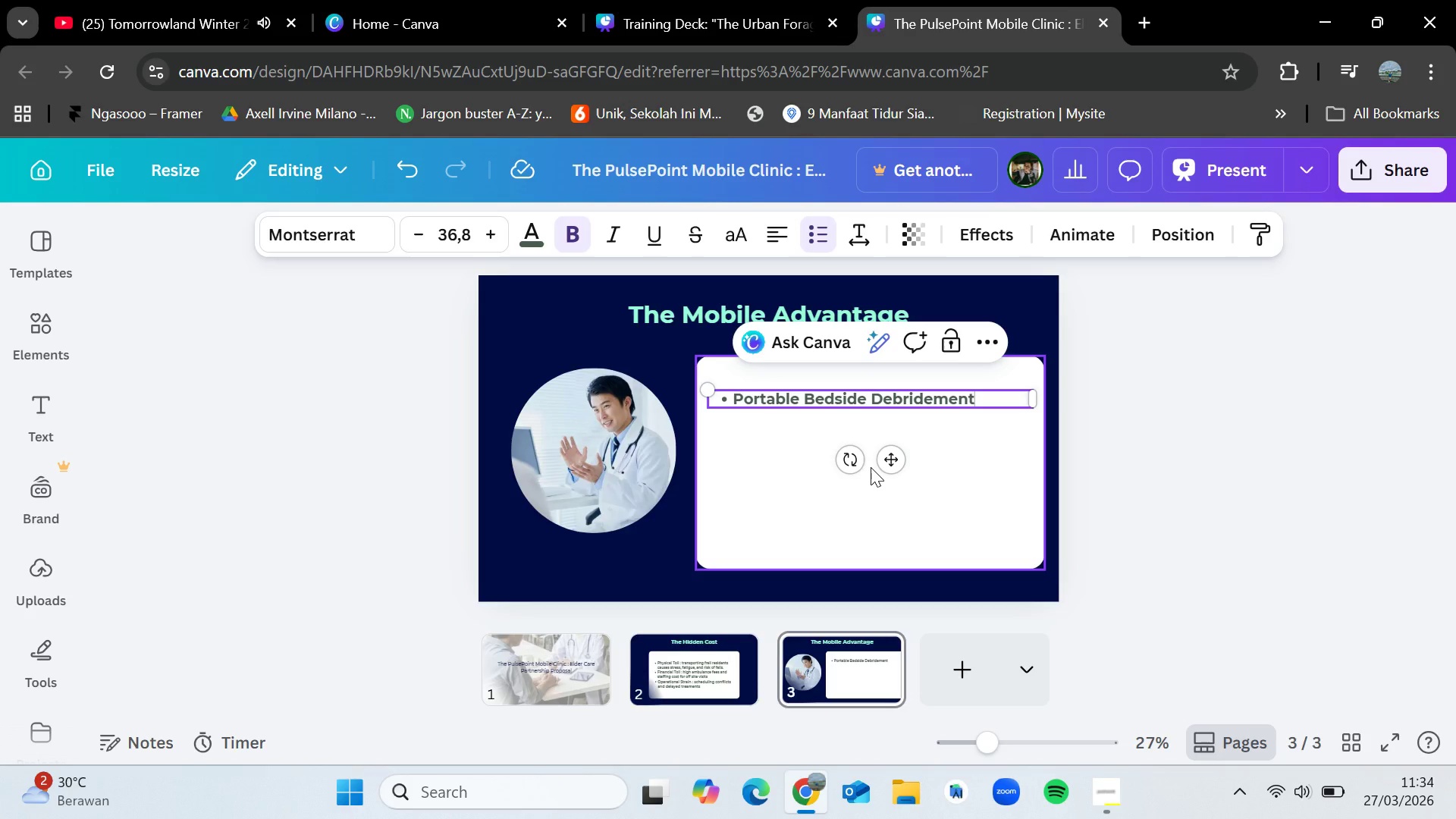 
key(Enter)
 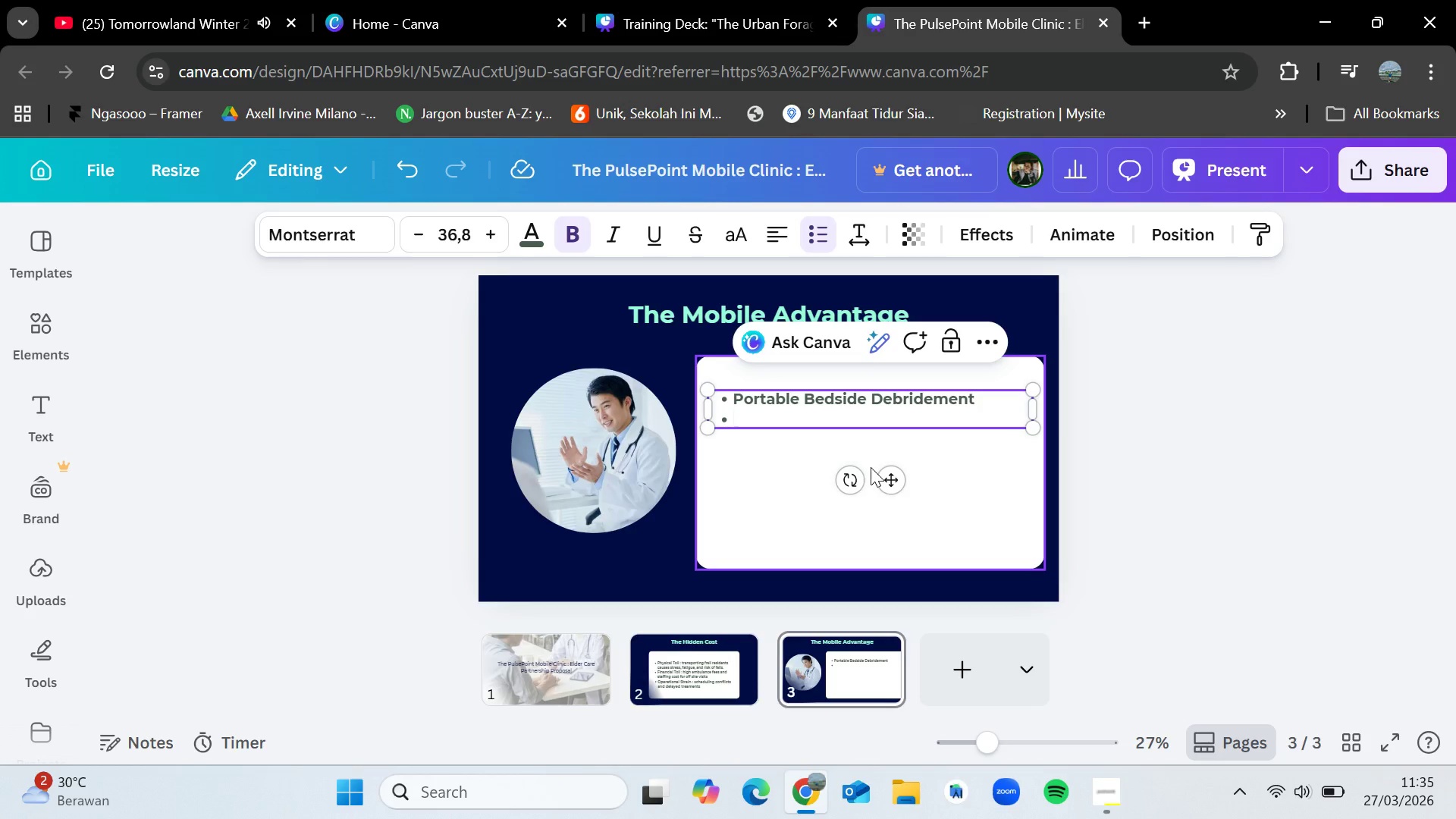 
wait(32.3)
 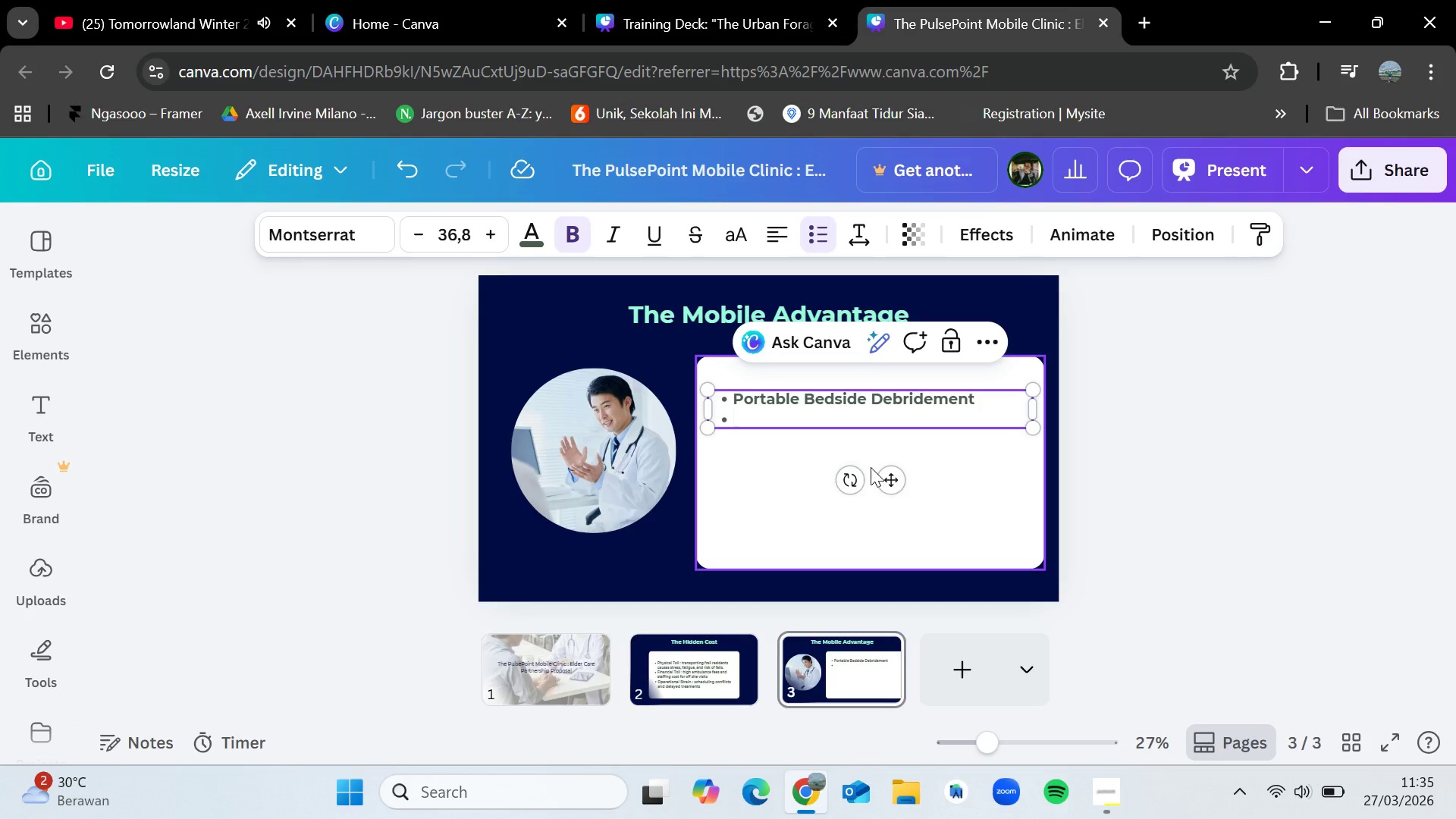 
type(Advanved)
key(Backspace)
key(Backspace)
key(Backspace)
type(ced Diagnostic Tech)
 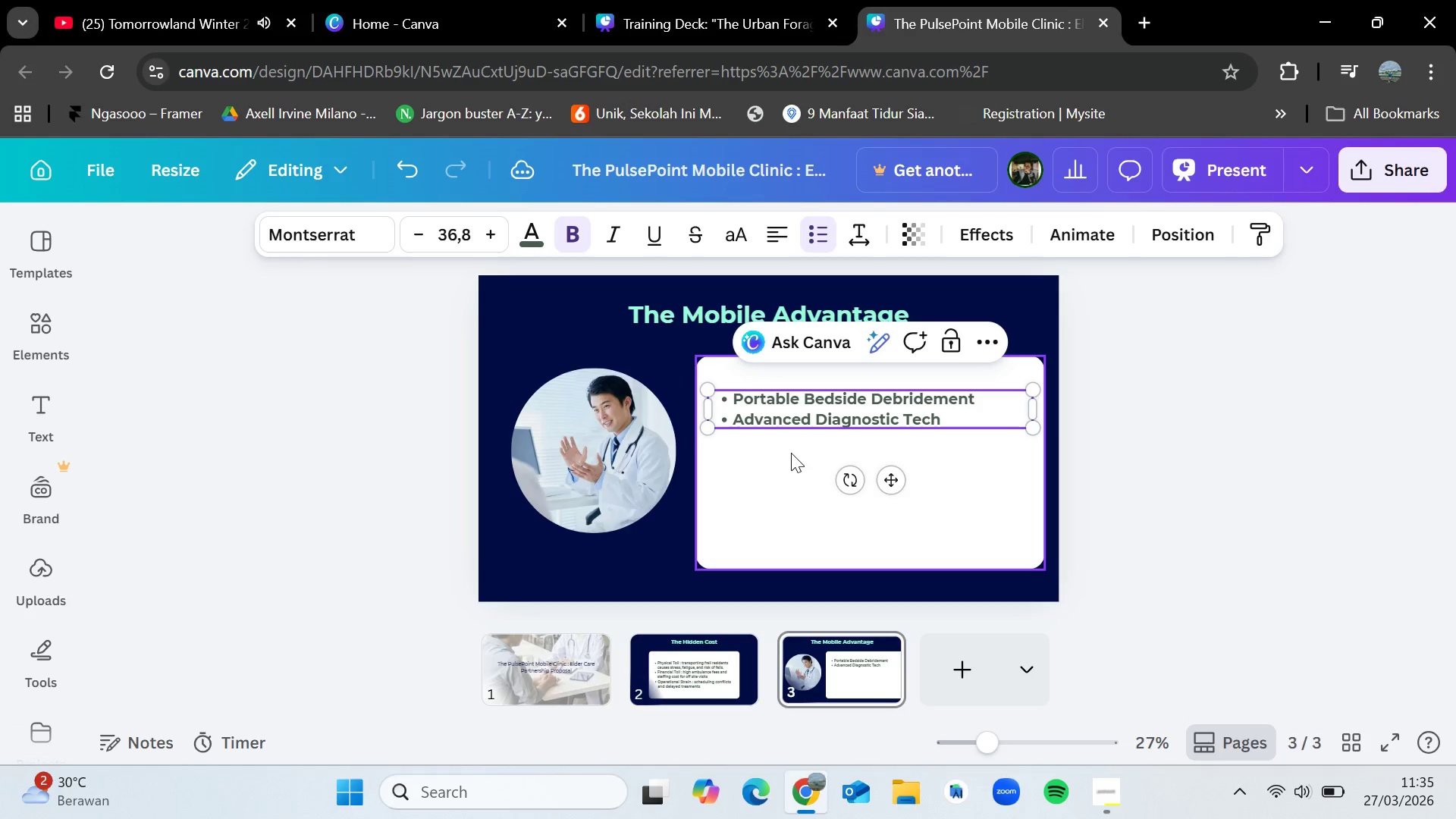 
wait(32.83)
 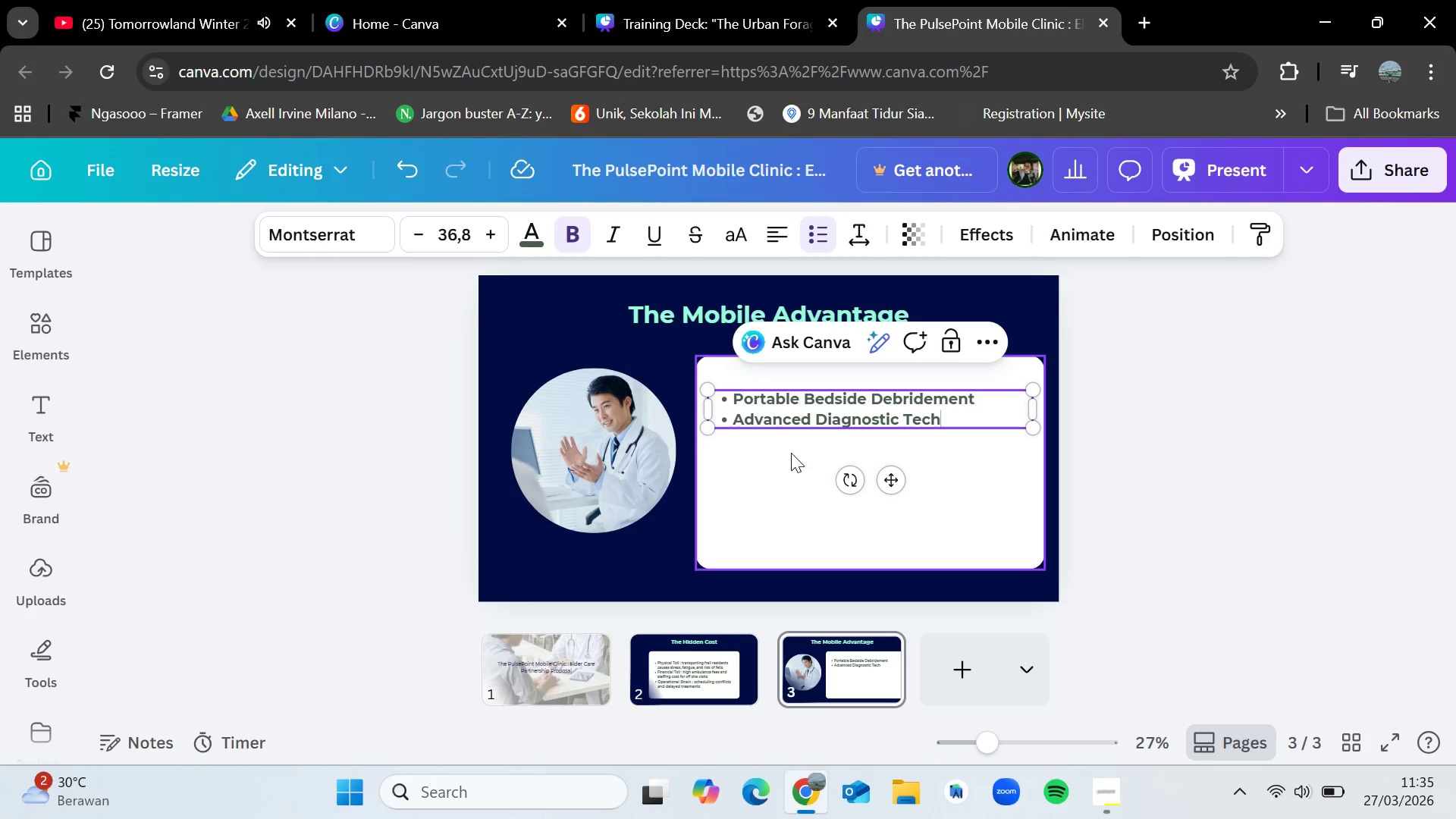 
left_click([1111, 807])